 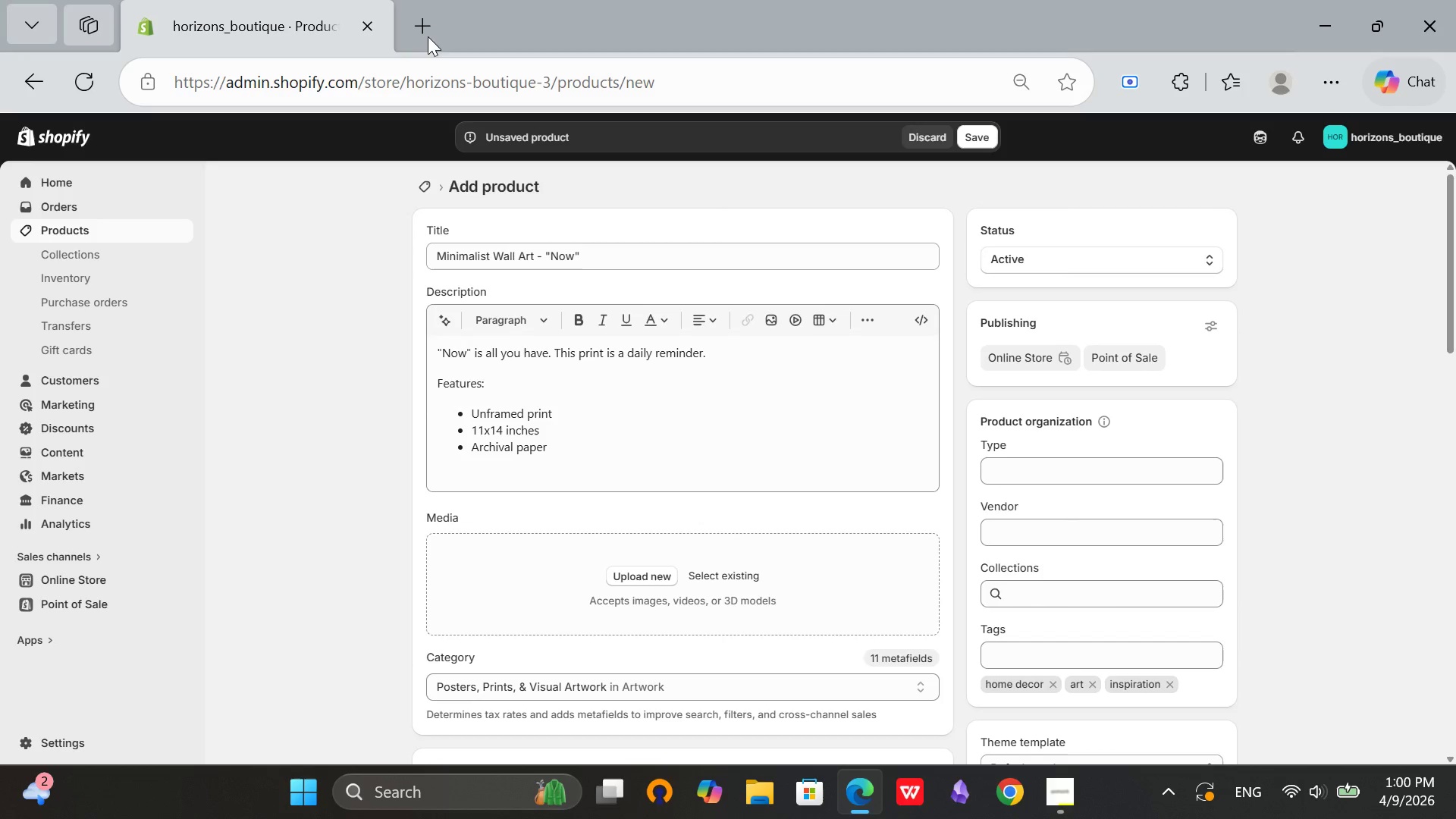 
left_click([425, 27])
 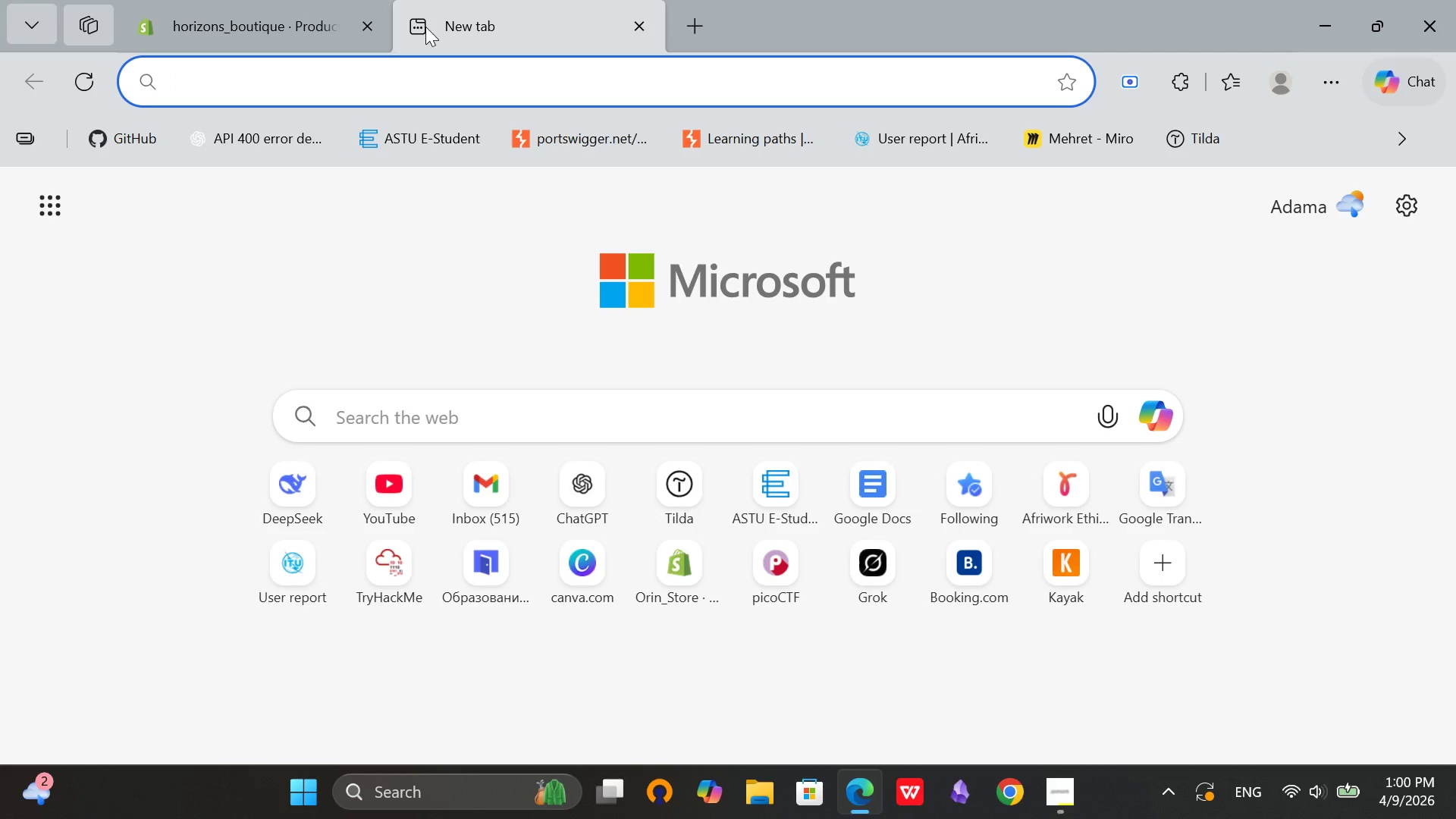 
type(now printed wall frmae)
key(Backspace)
key(Backspace)
key(Backspace)
key(Backspace)
type(a)
key(Backspace)
type(rane)
key(Backspace)
key(Backspace)
type(me)
 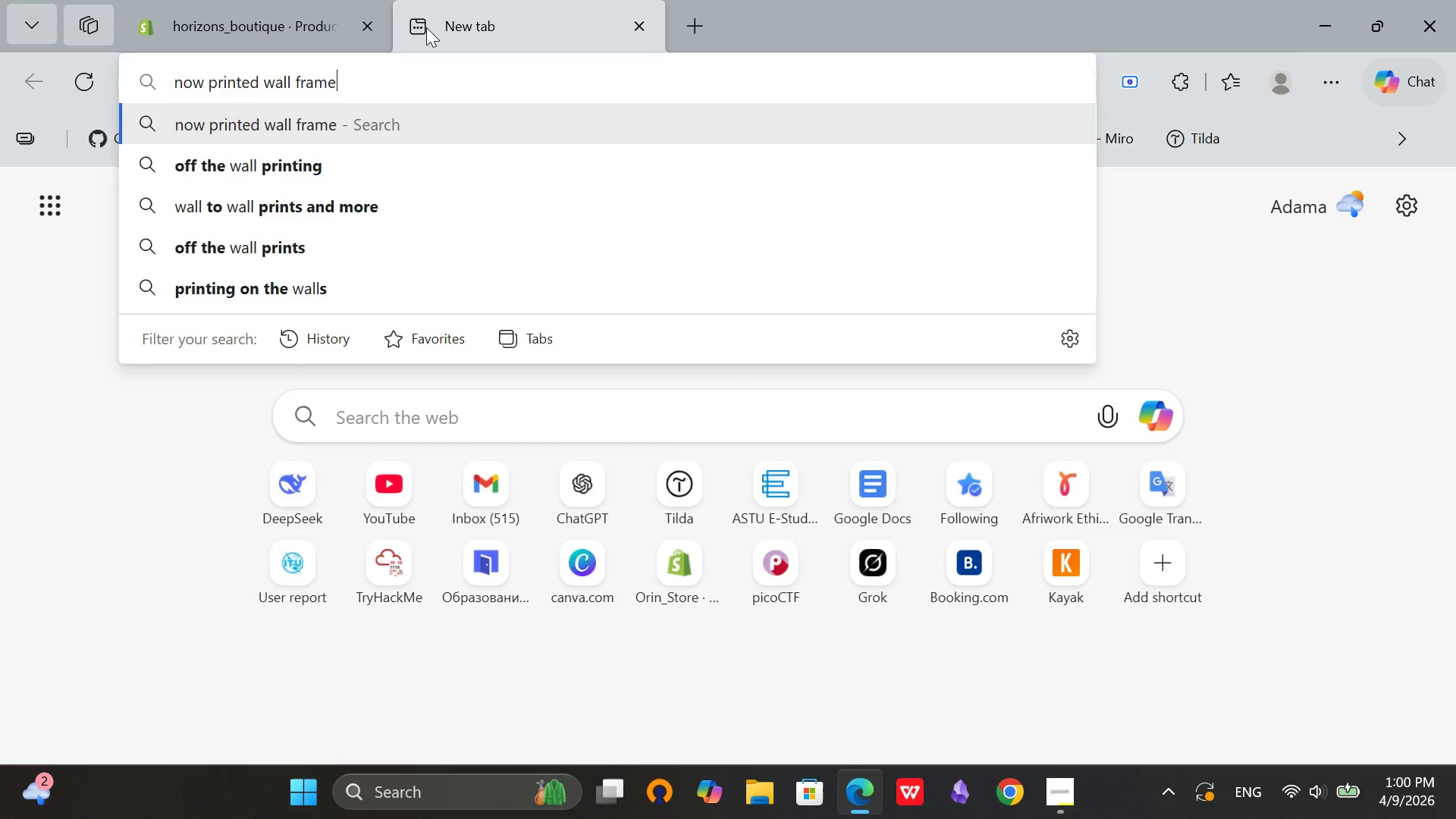 
key(Enter)
 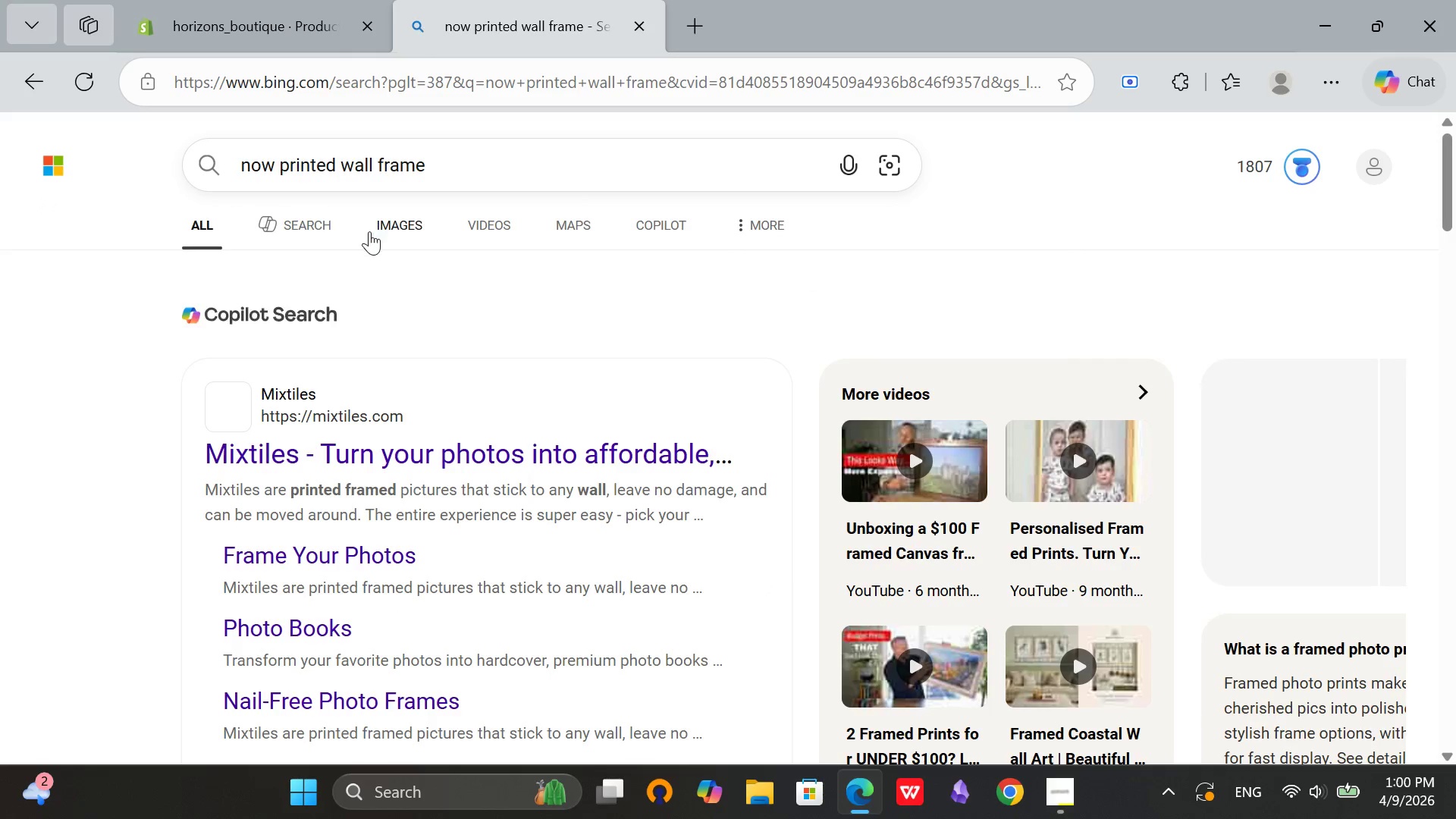 
left_click([381, 221])
 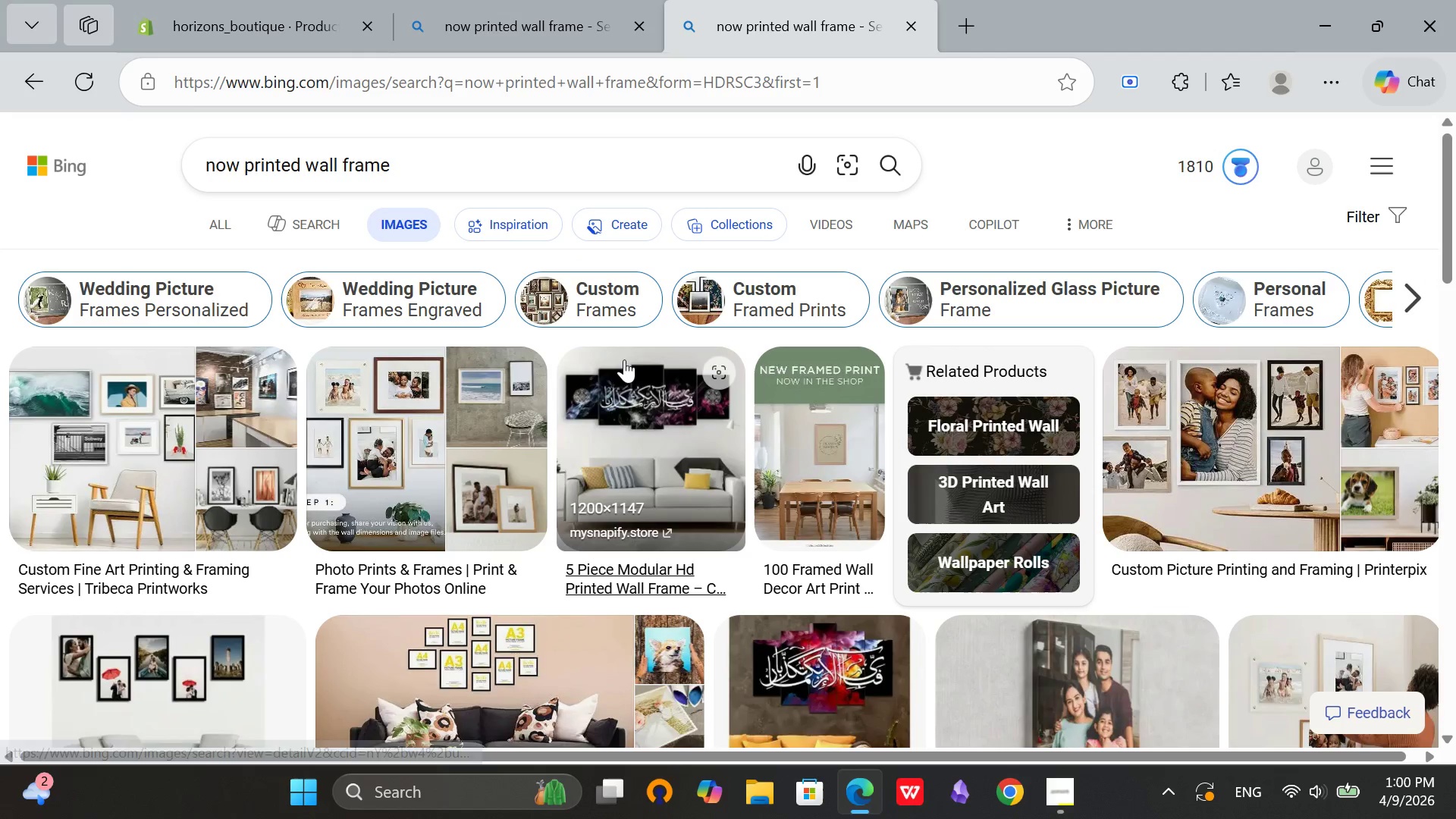 
scroll: coordinate [673, 366], scroll_direction: down, amount: 10.0
 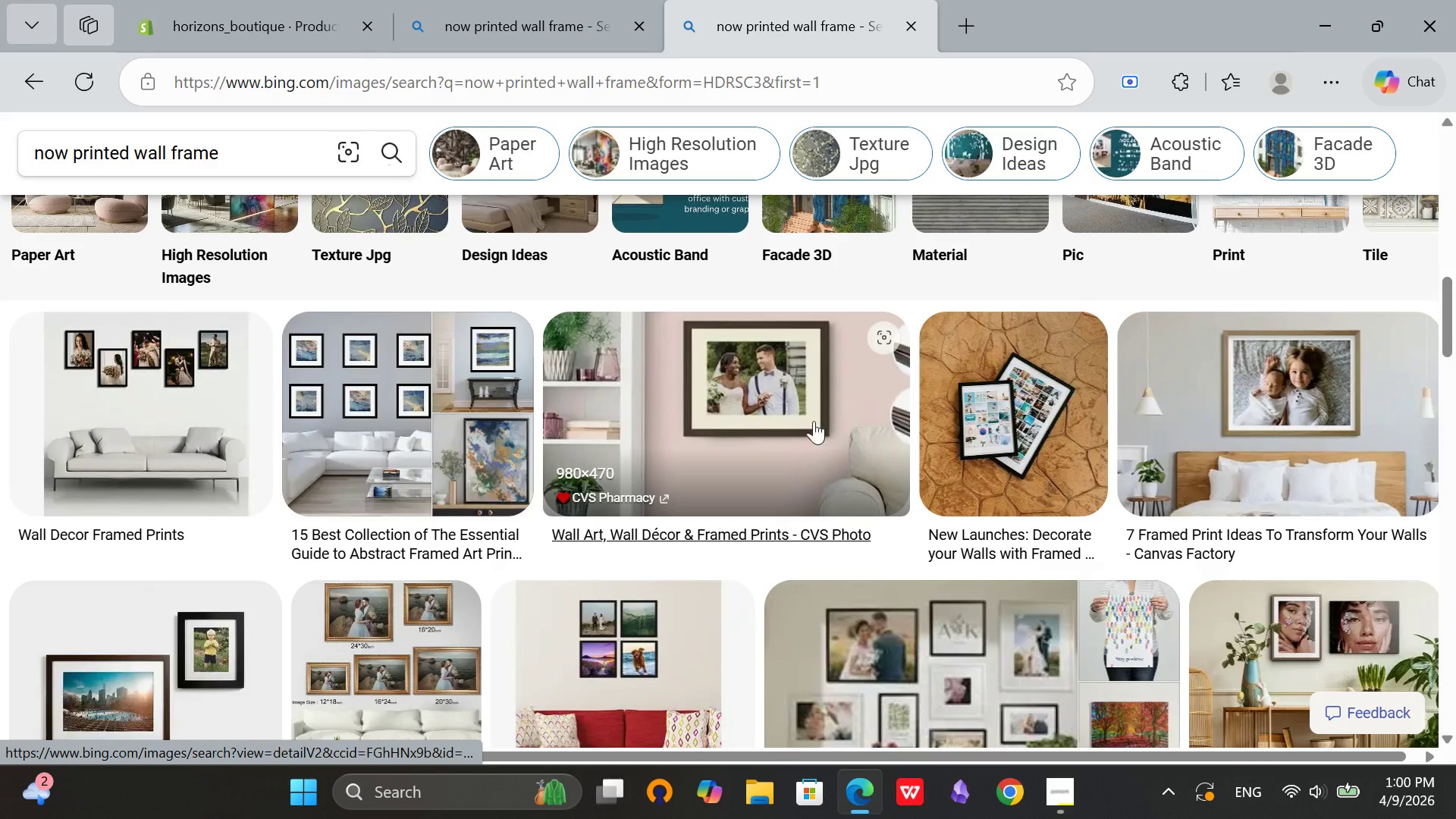 
scroll: coordinate [264, 209], scroll_direction: up, amount: 13.0
 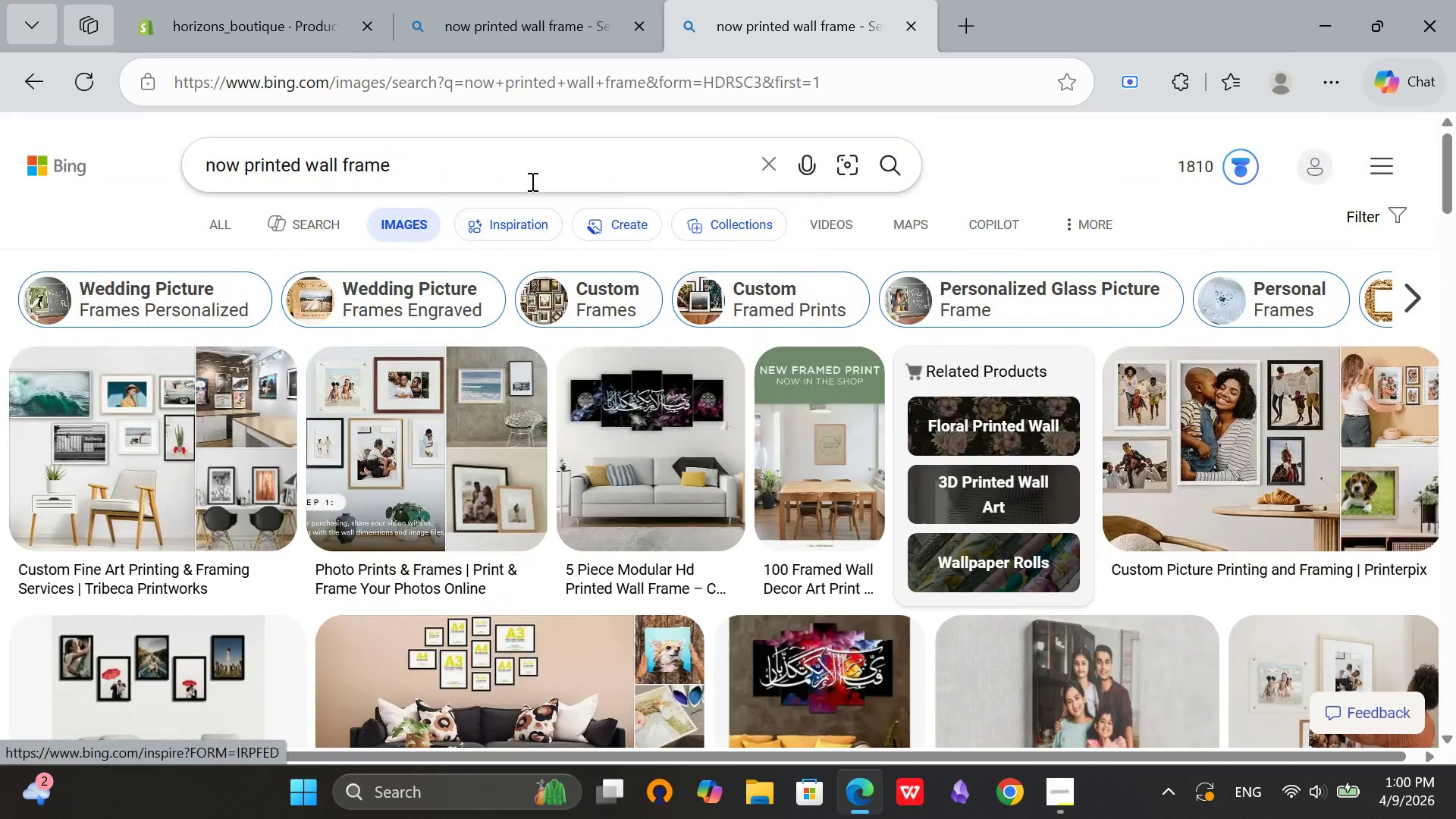 
left_click([516, 158])
 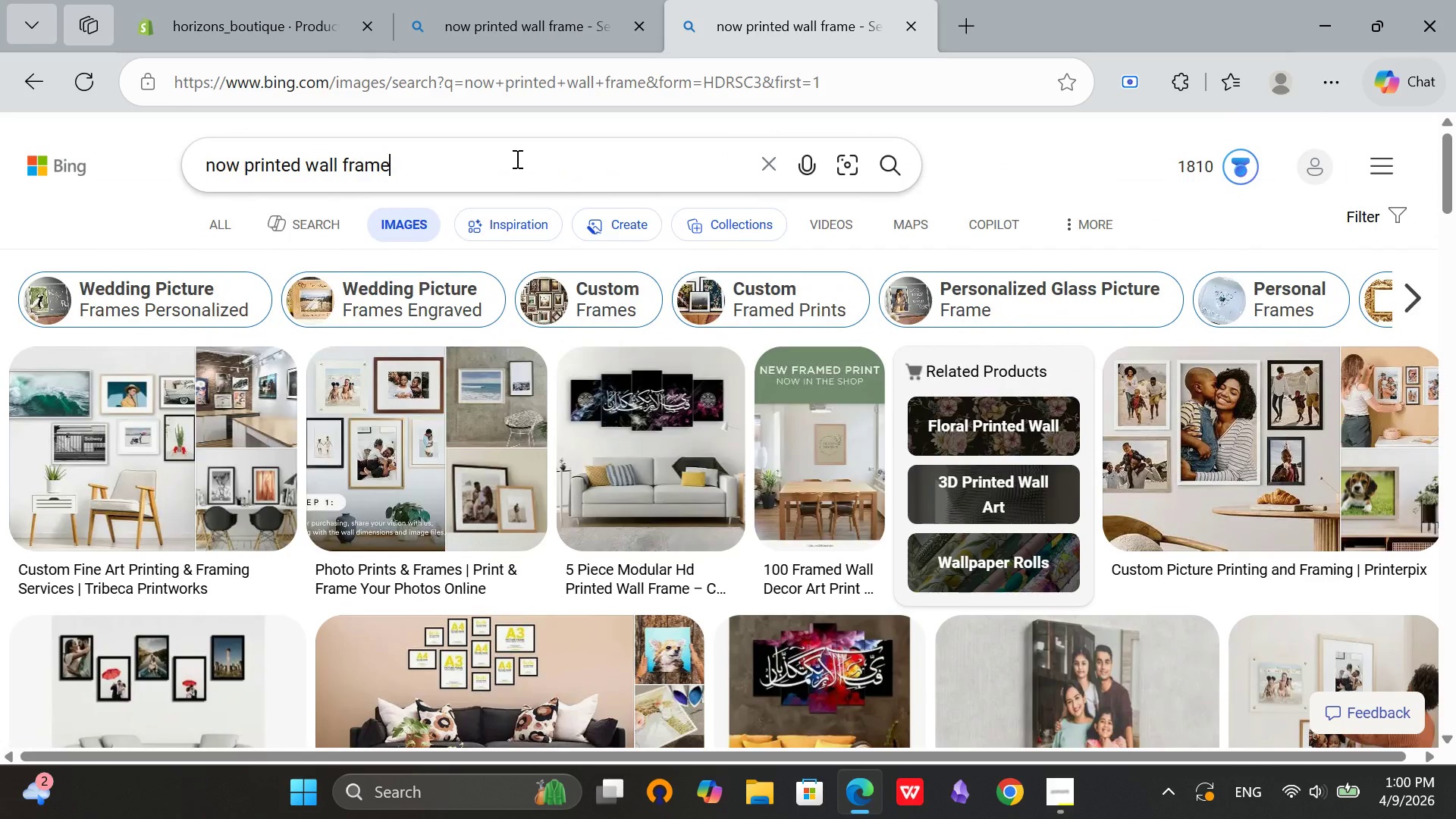 
type( papper art)
 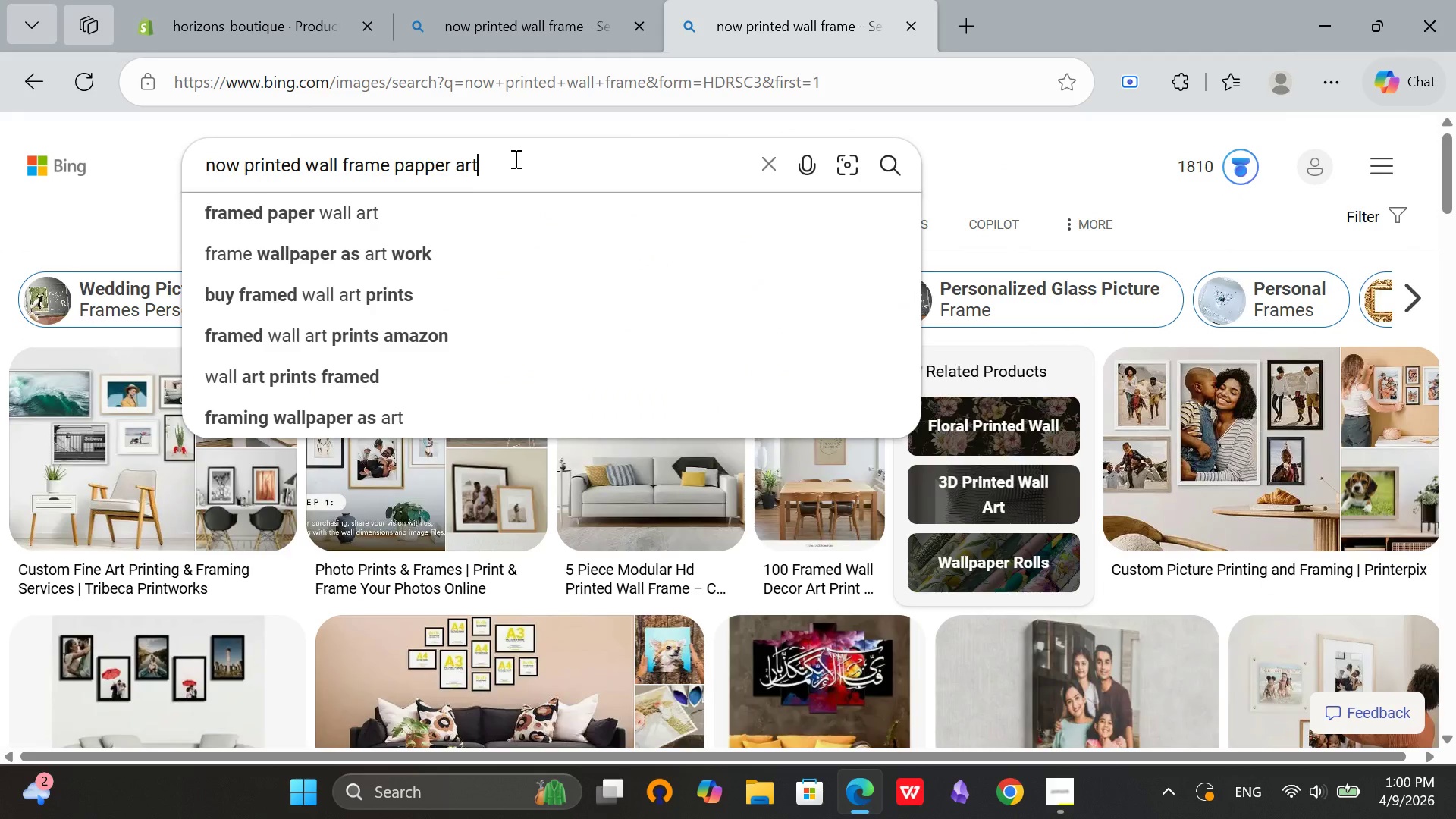 
key(Enter)
 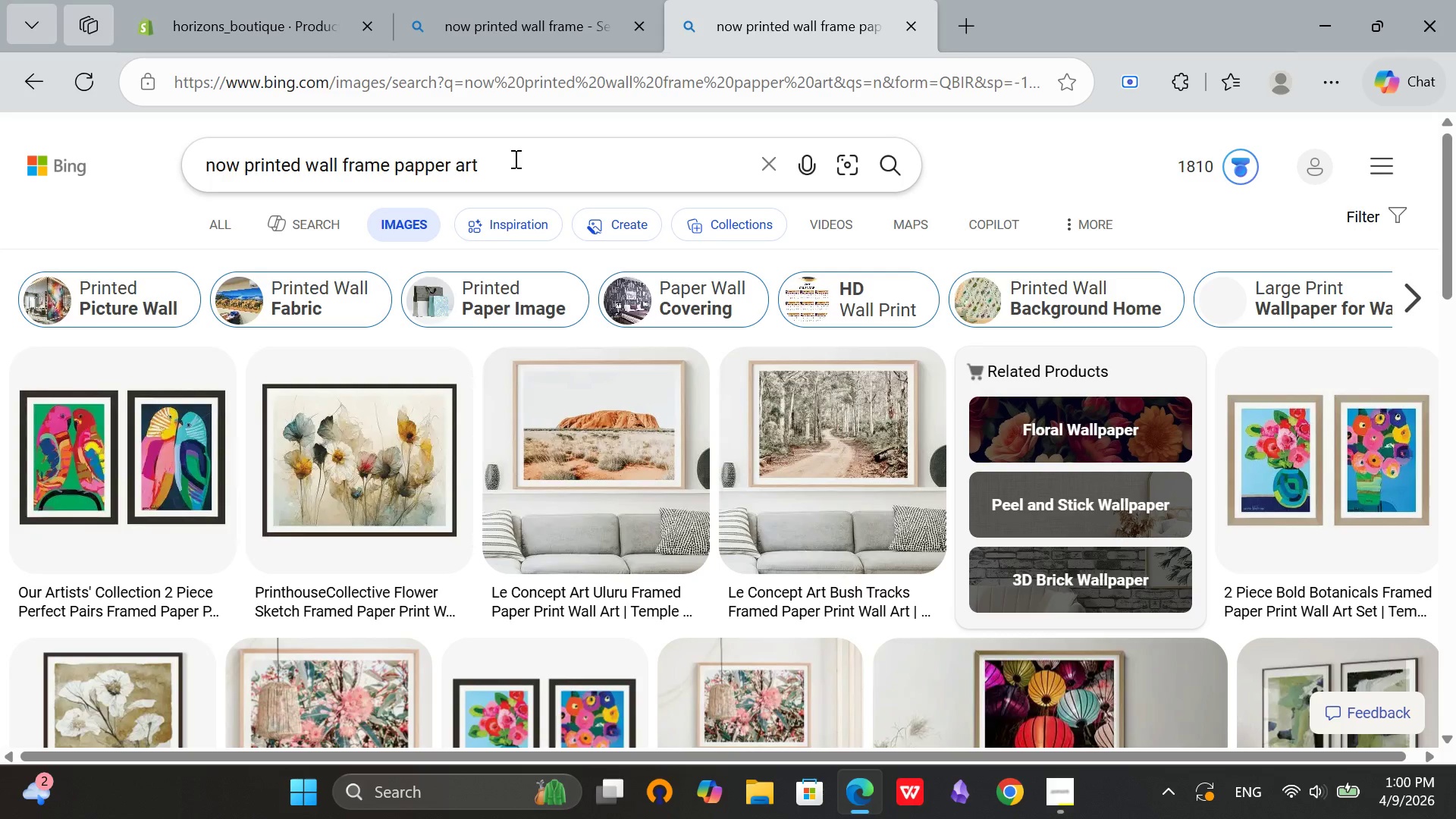 
scroll: coordinate [538, 187], scroll_direction: down, amount: 3.0
 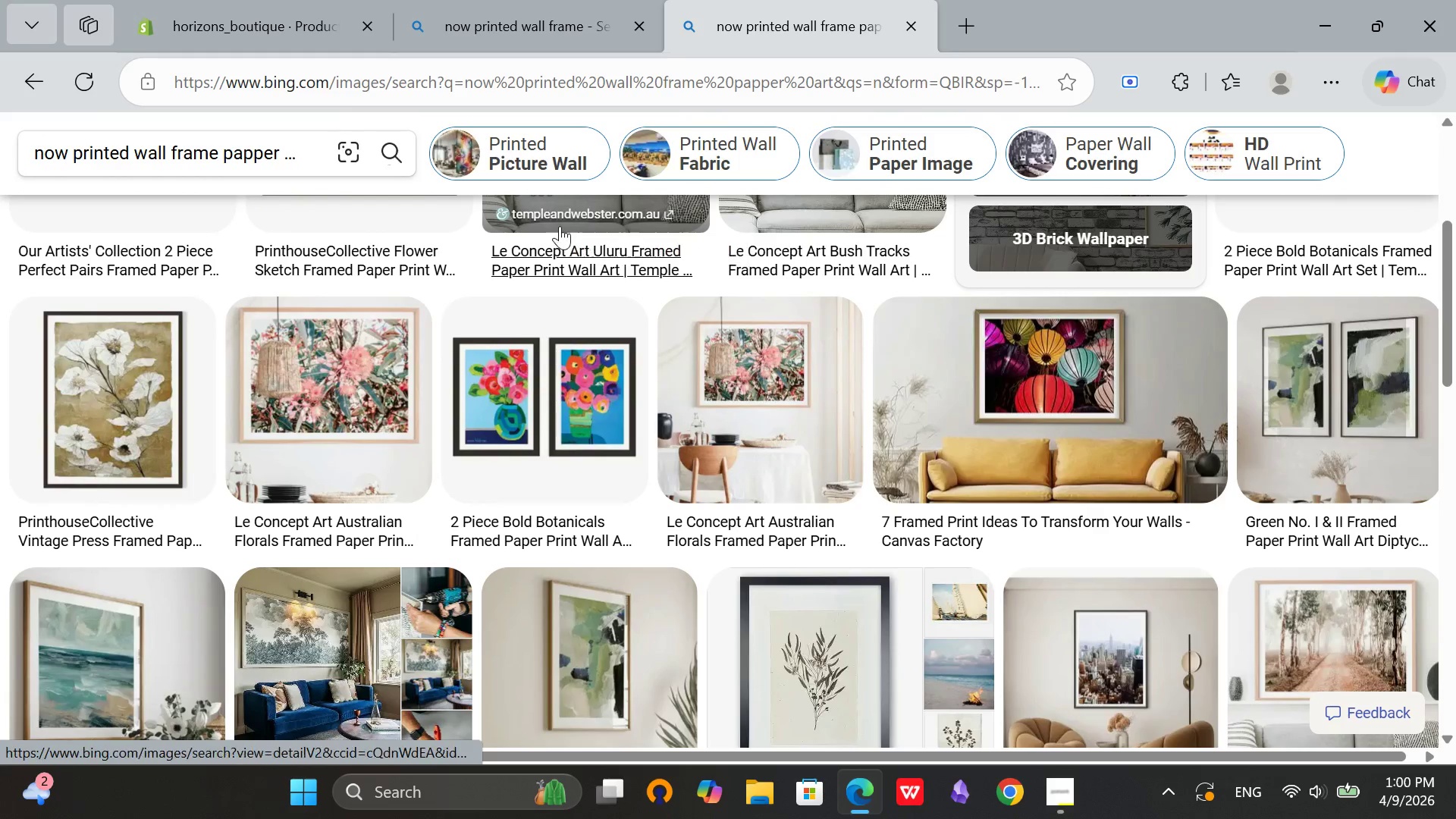 
scroll: coordinate [560, 229], scroll_direction: up, amount: 6.0
 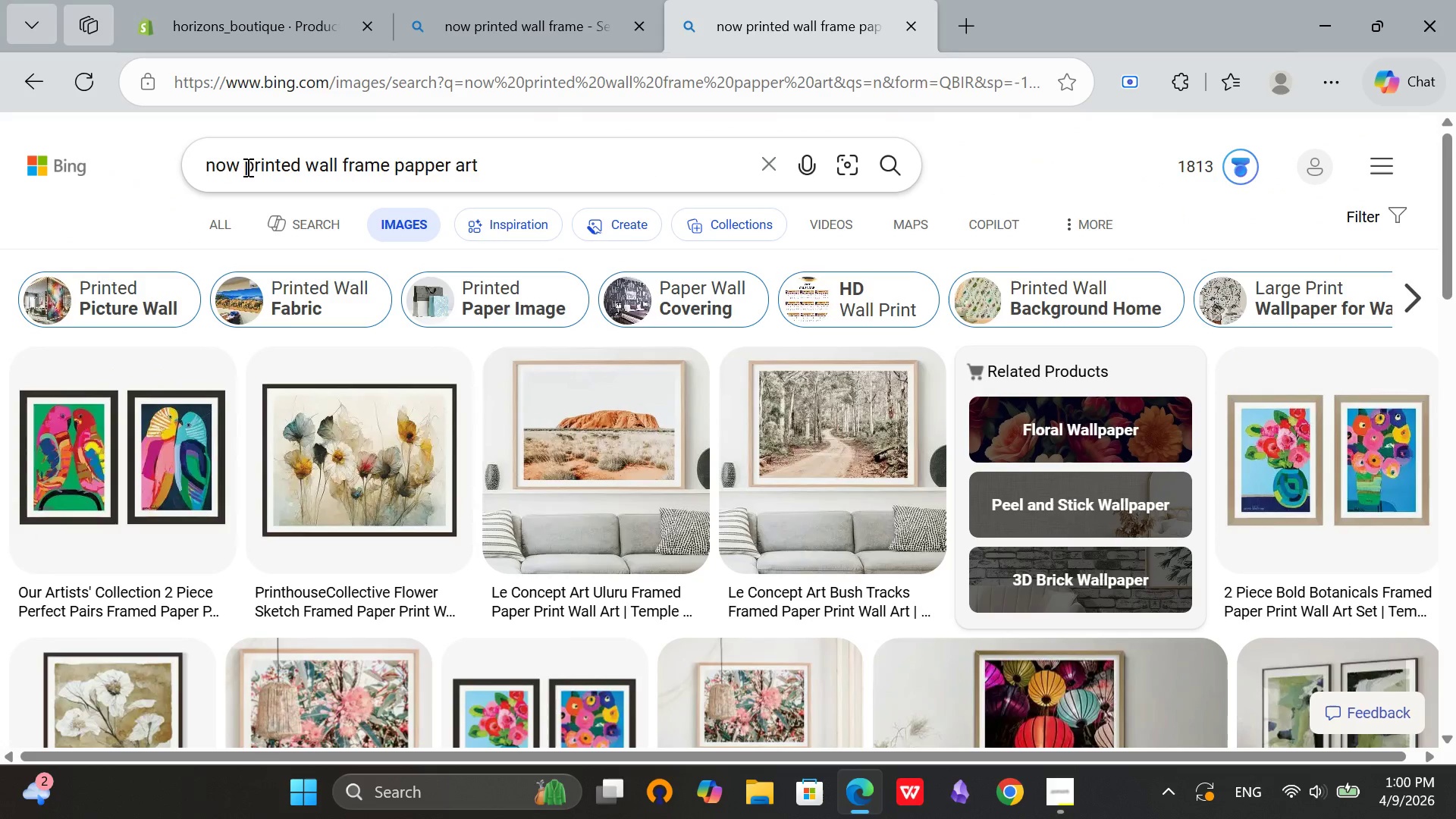 
left_click([237, 163])
 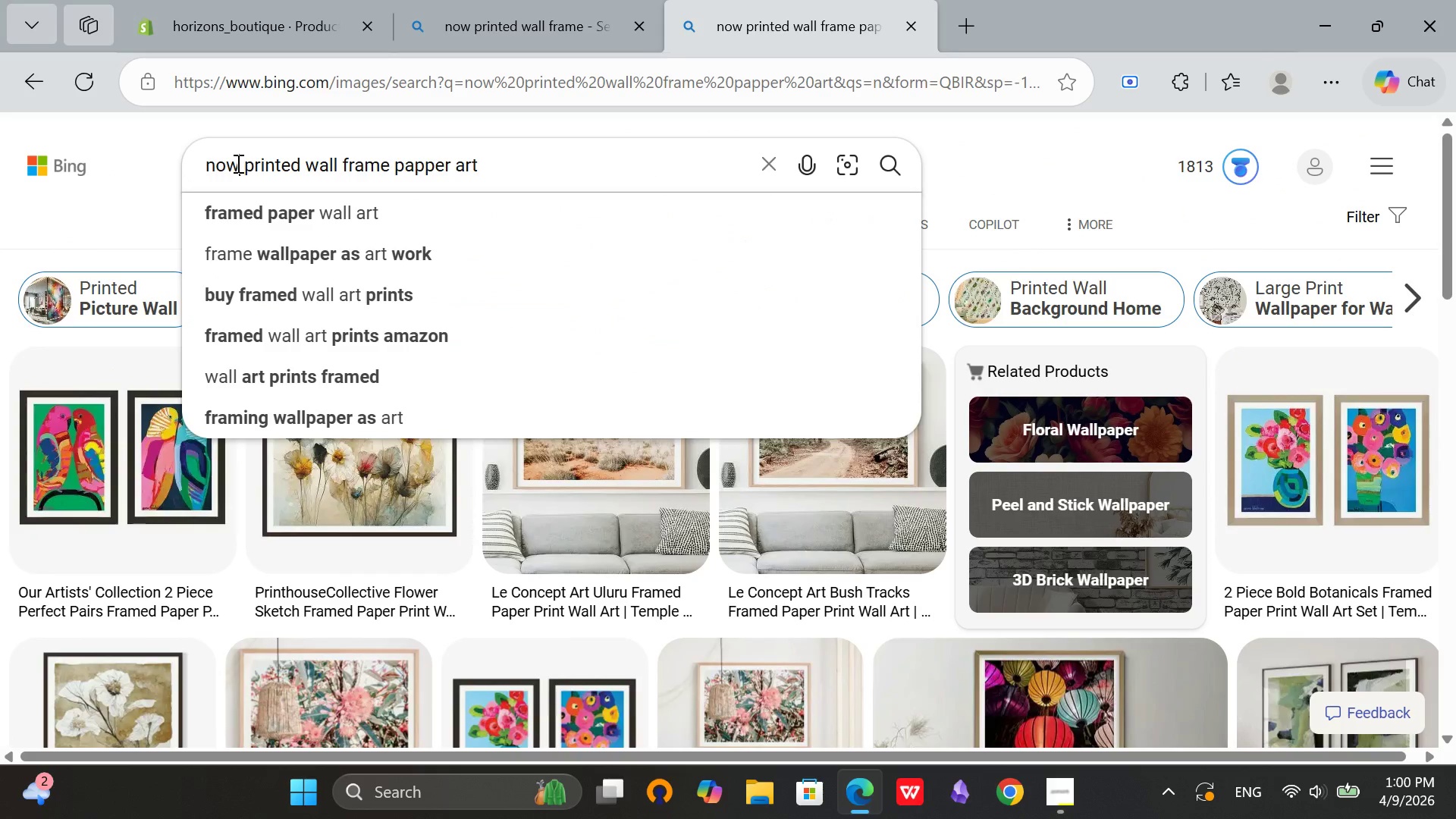 
key(Shift+Quote)
 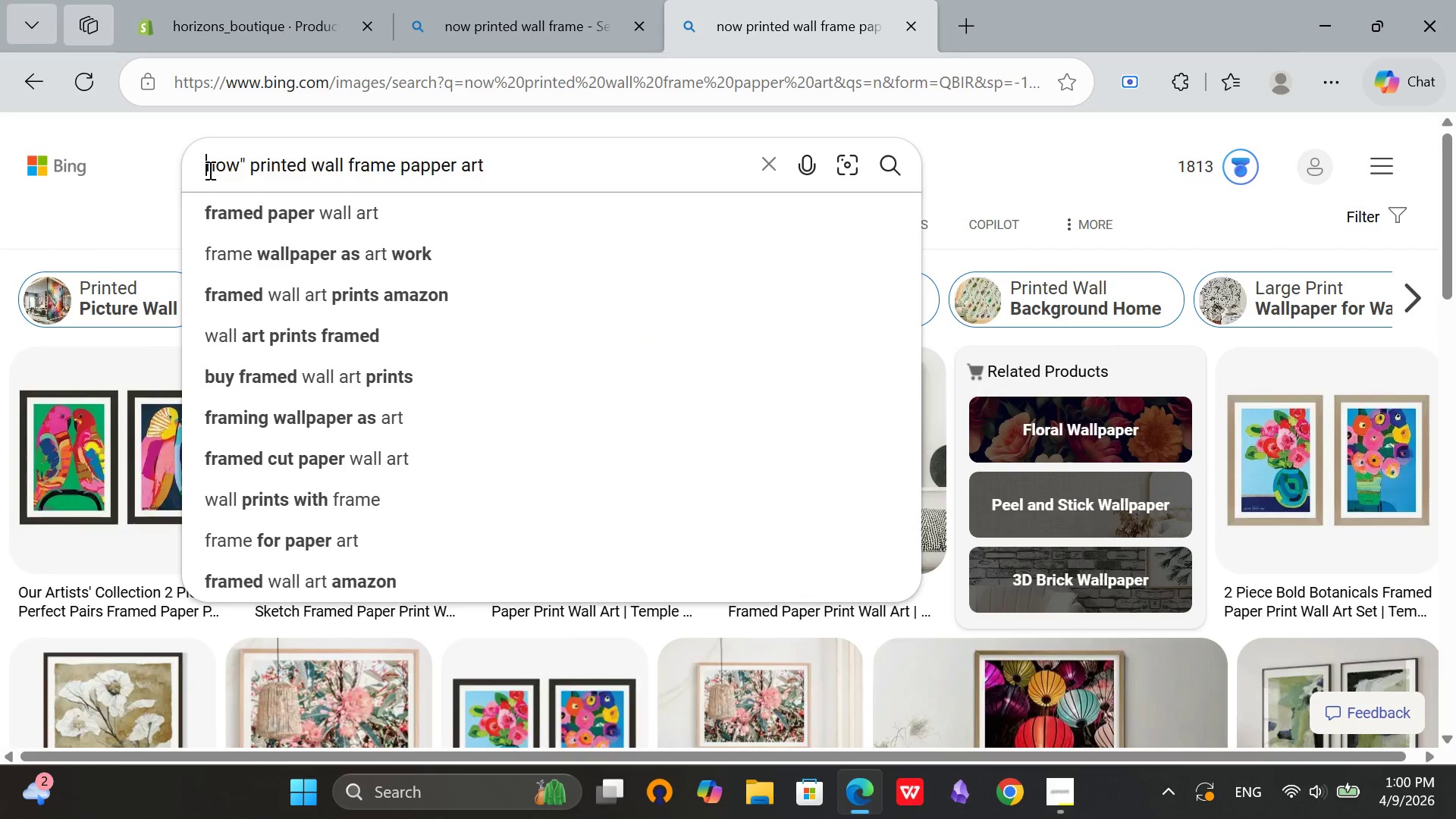 
key(Shift+Quote)
 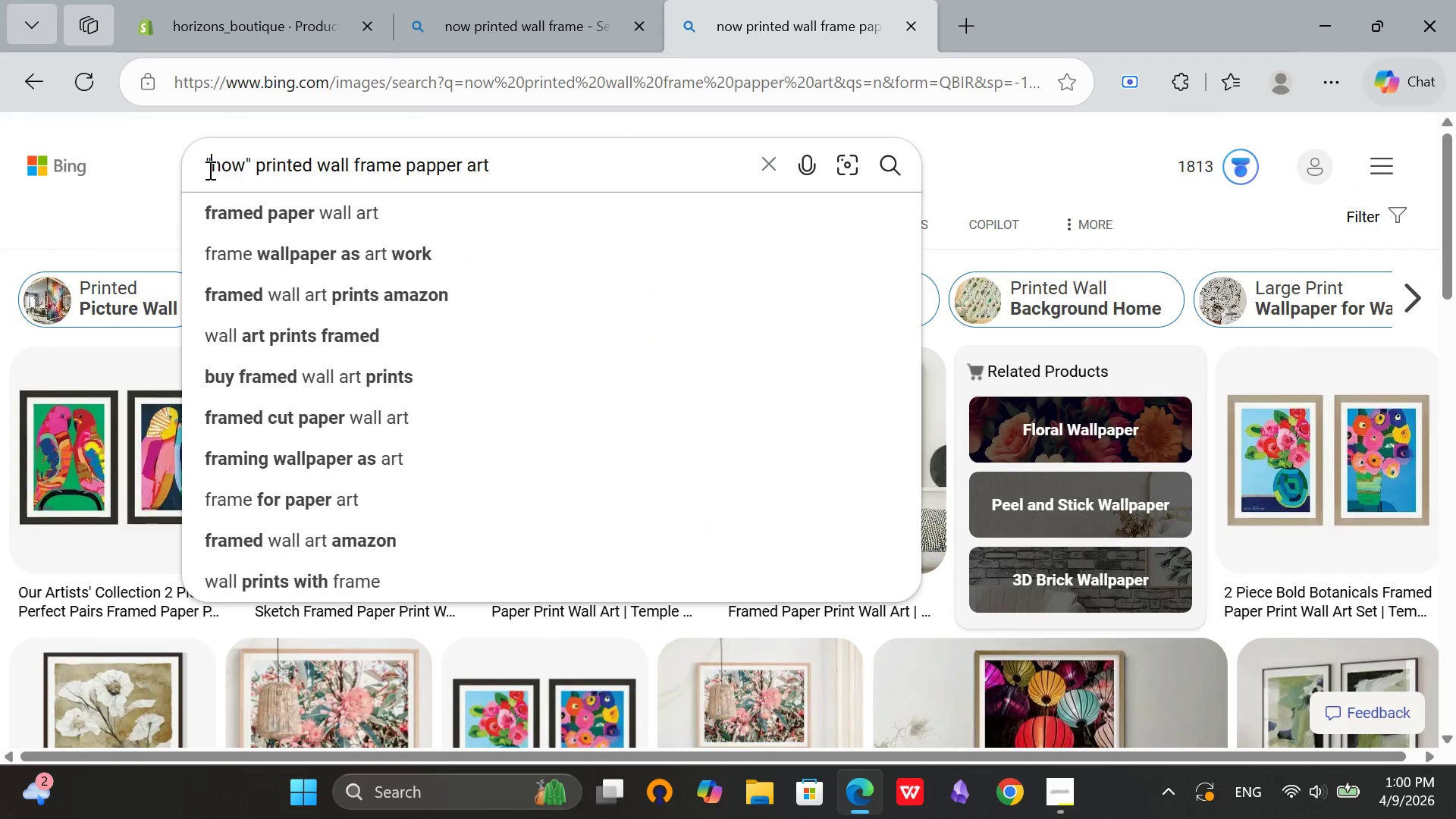 
key(Enter)
 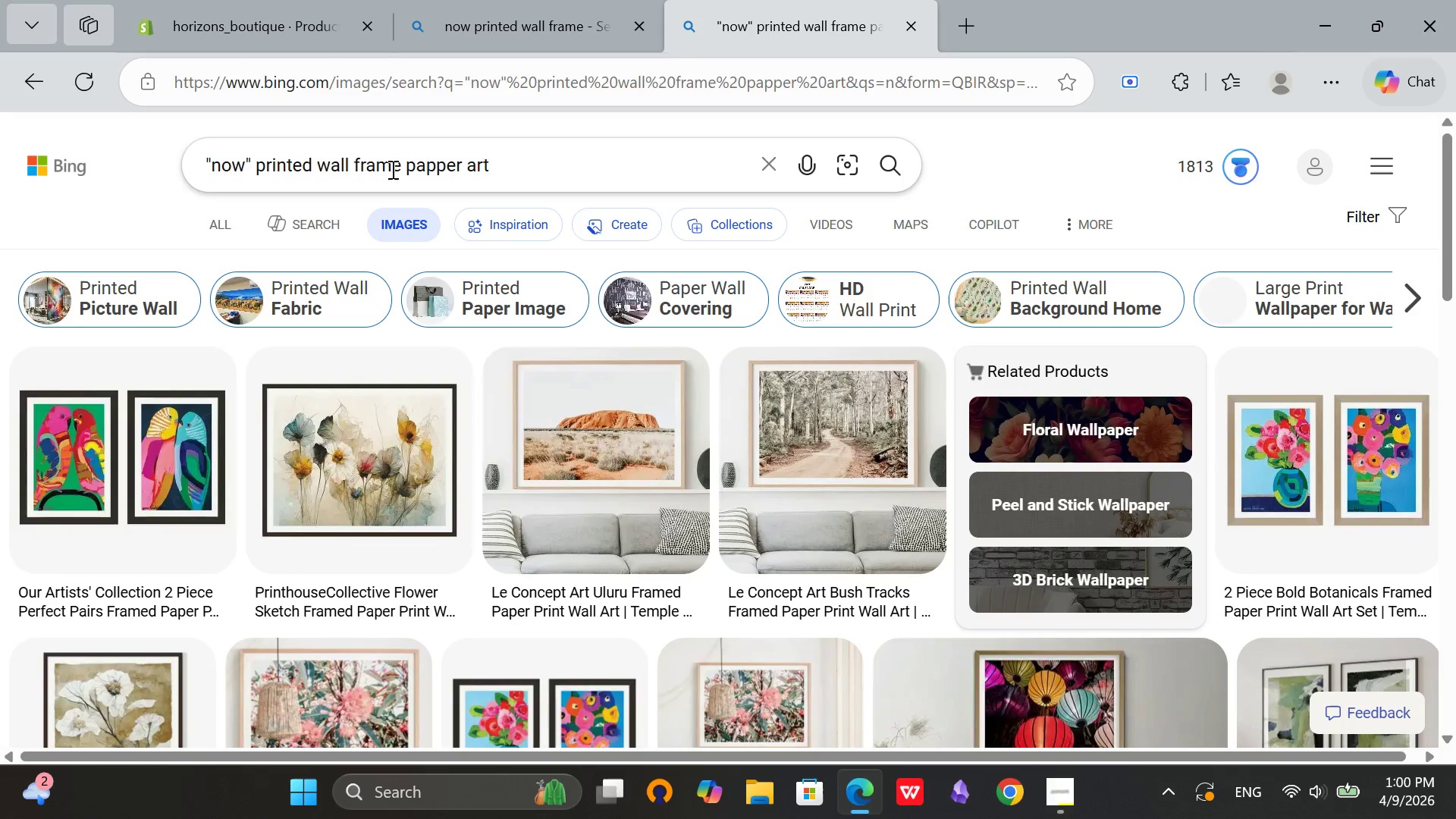 
scroll: coordinate [657, 238], scroll_direction: down, amount: 7.0
 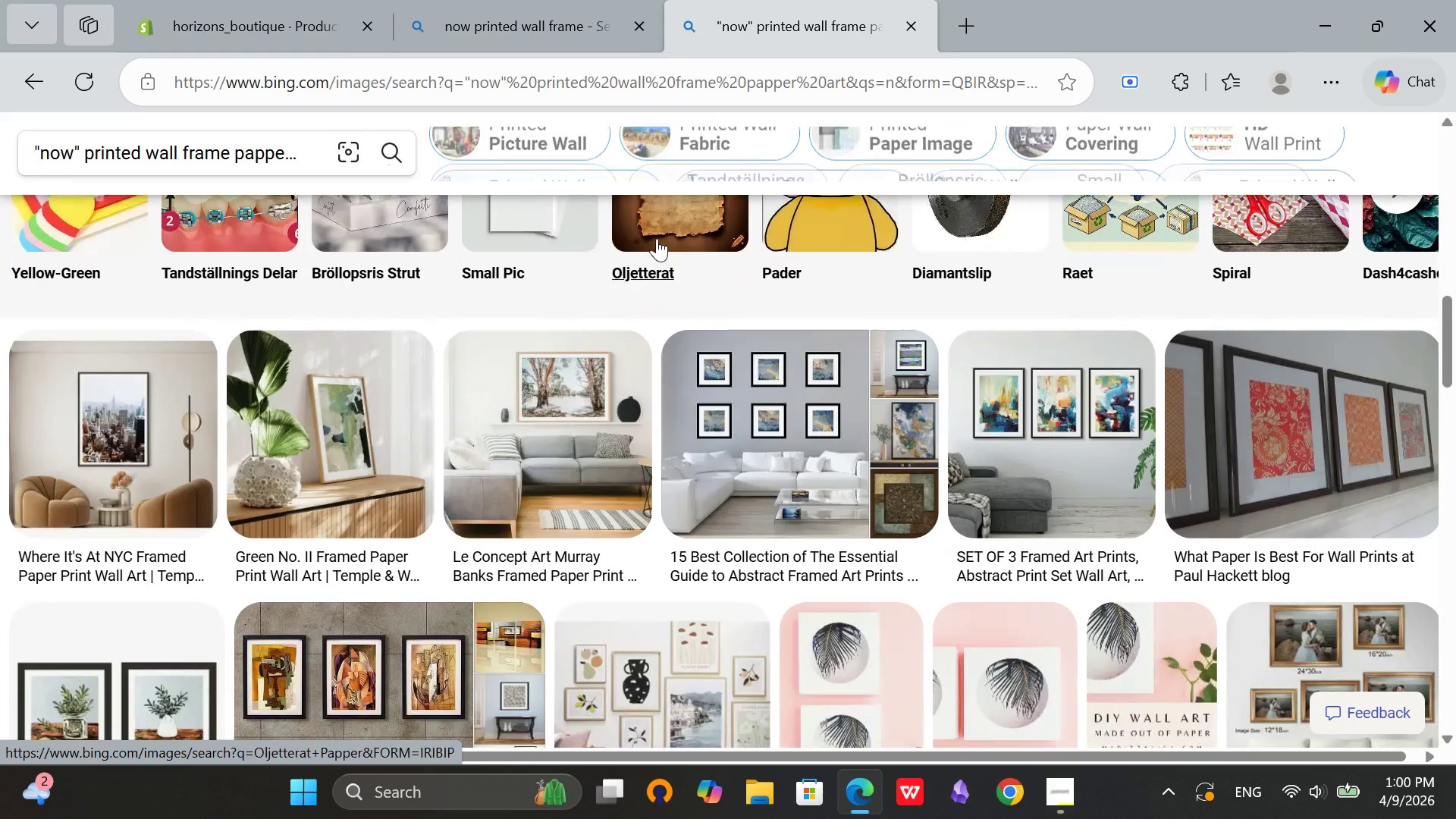 
scroll: coordinate [657, 238], scroll_direction: up, amount: 1.0
 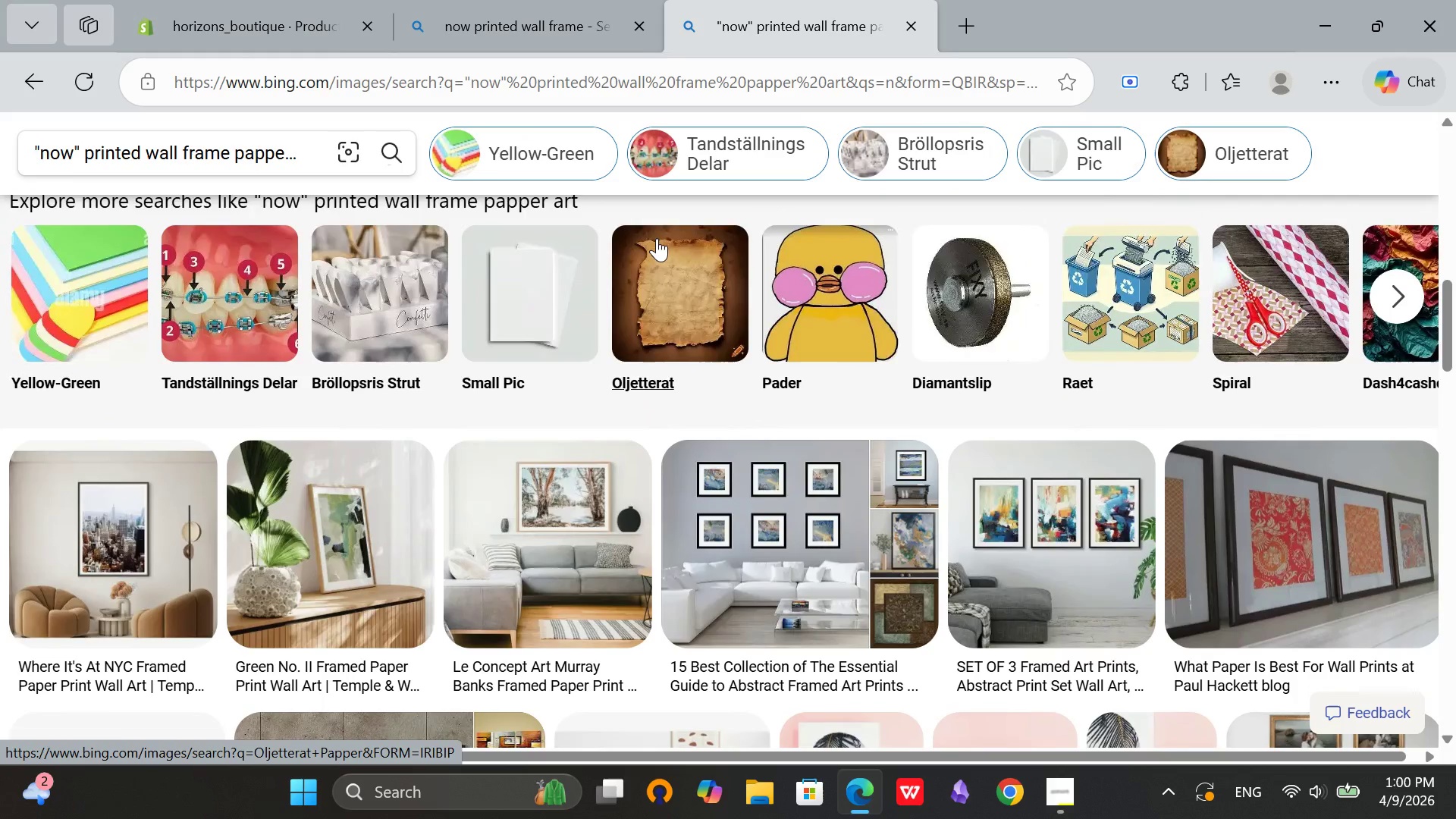 
scroll: coordinate [715, 299], scroll_direction: down, amount: 15.0
 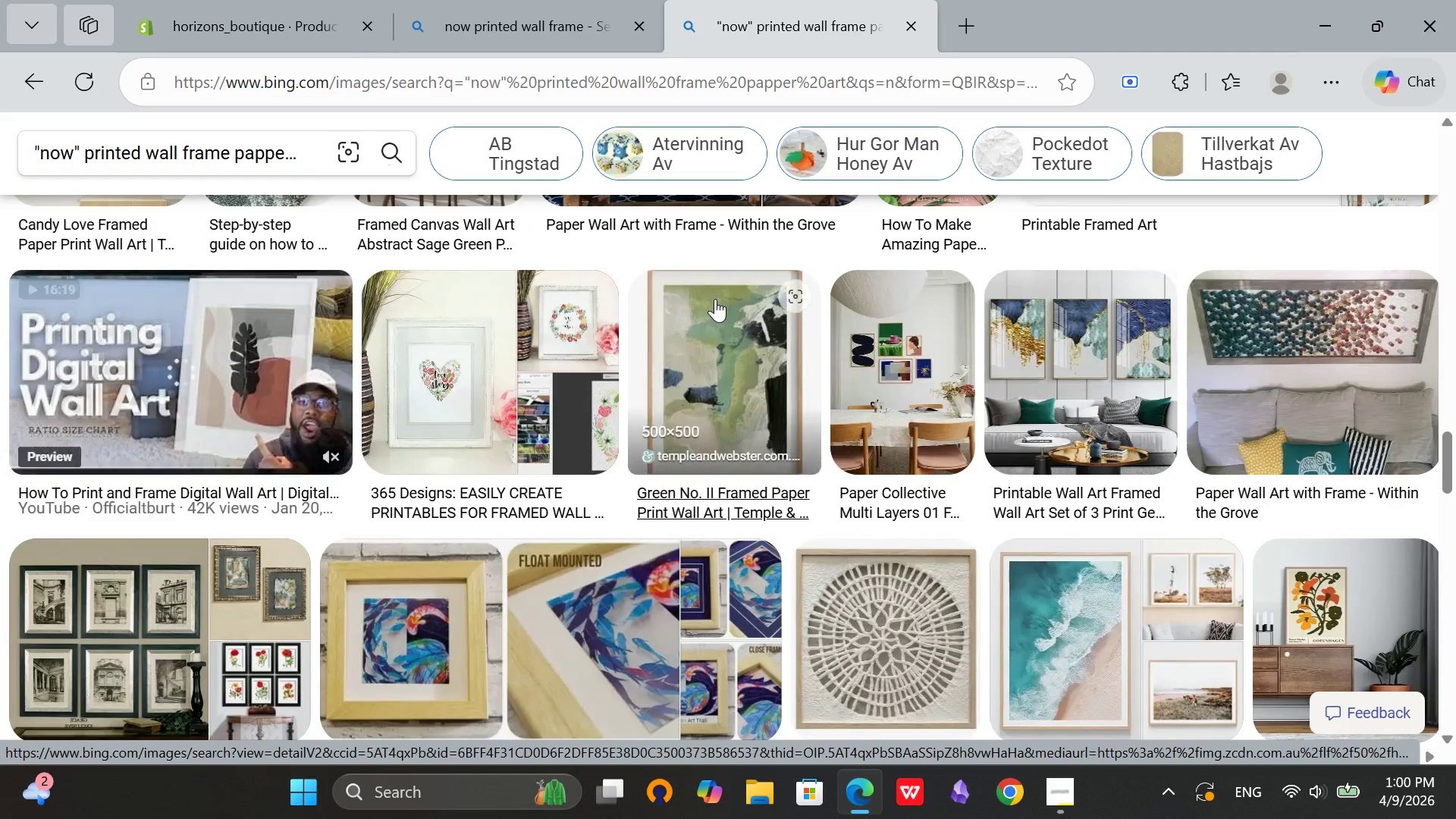 
scroll: coordinate [482, 214], scroll_direction: up, amount: 34.0
 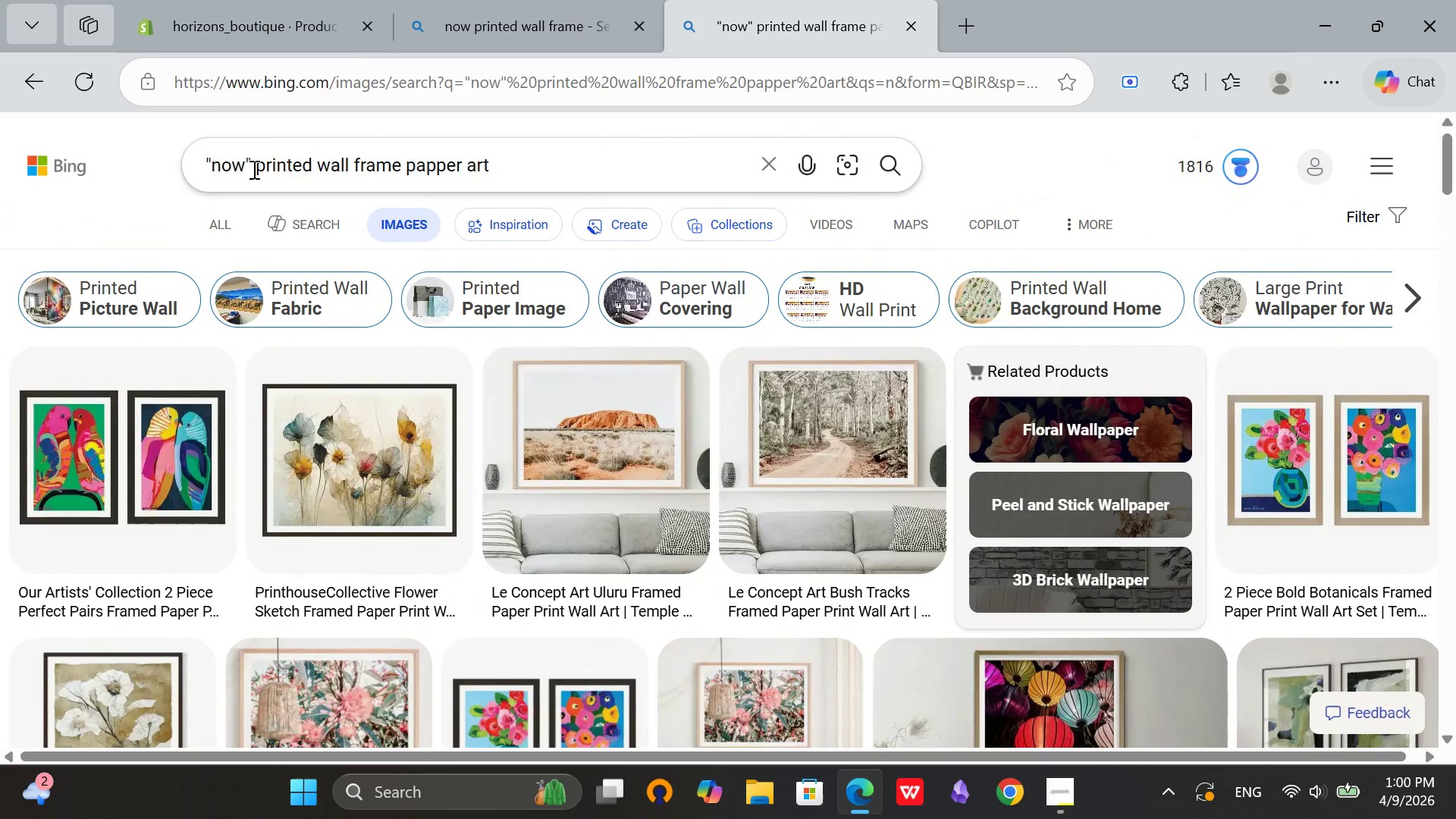 
left_click([253, 169])
 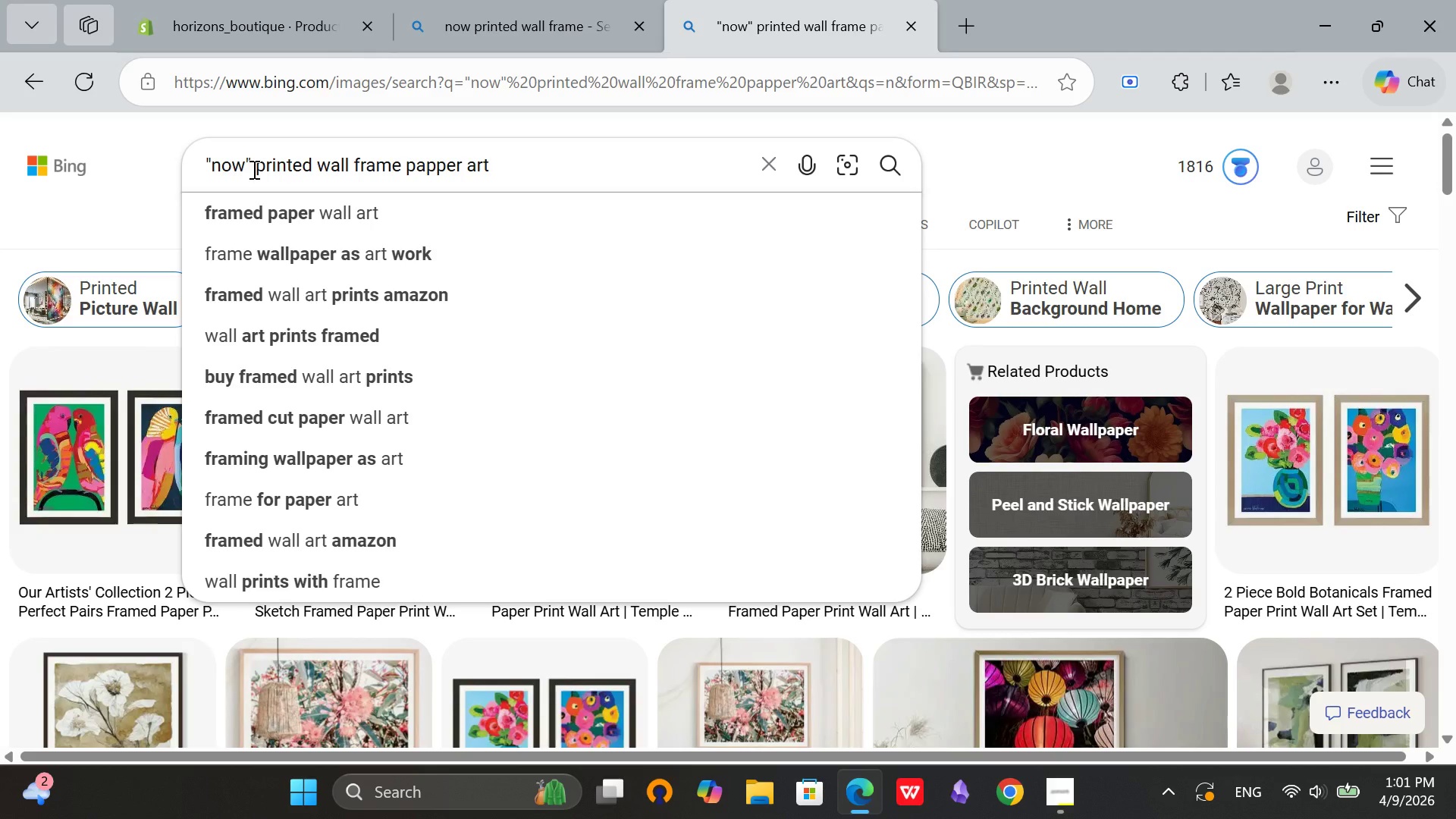 
key(Backspace)
type( test)
 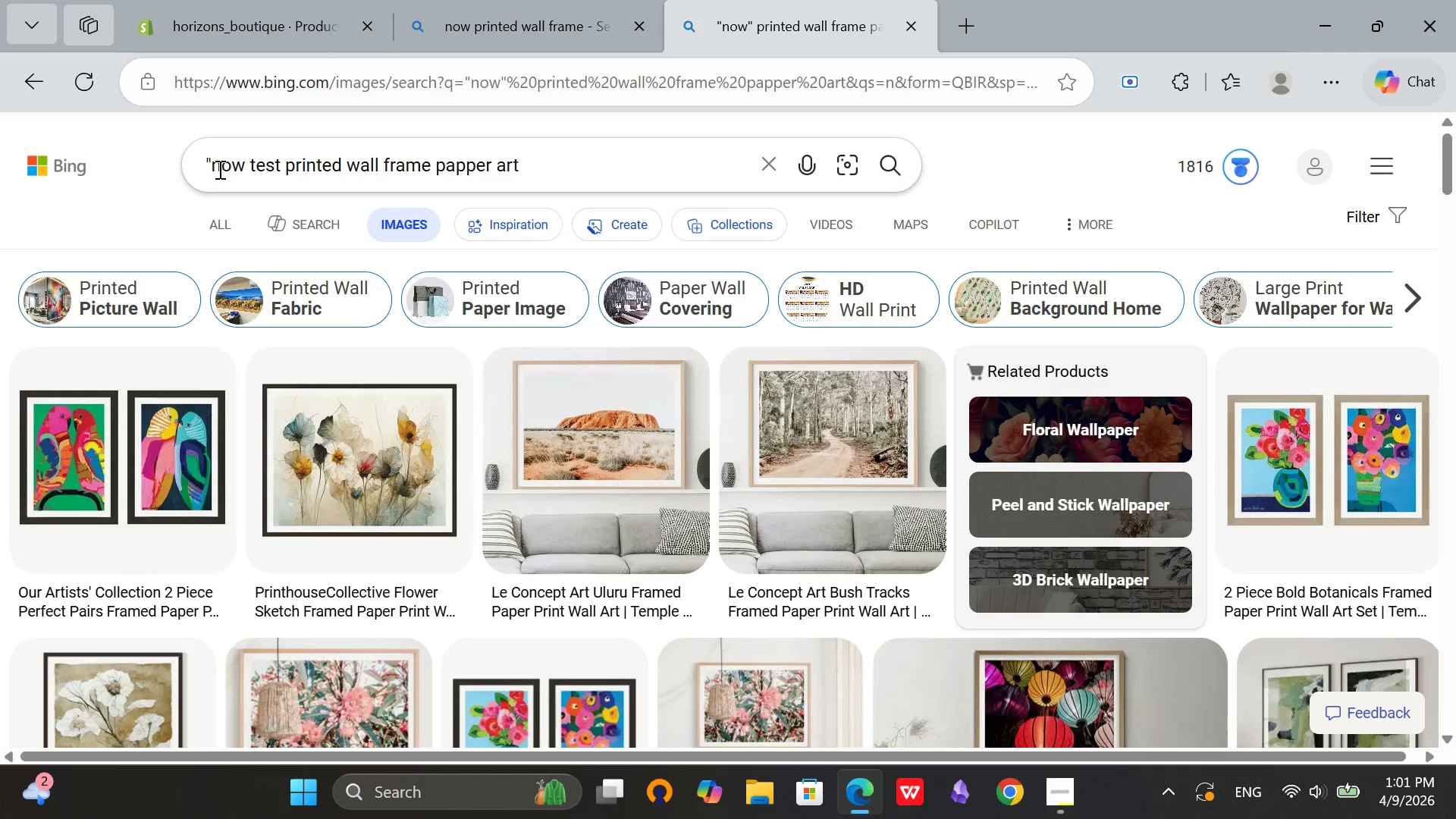 
left_click([215, 168])
 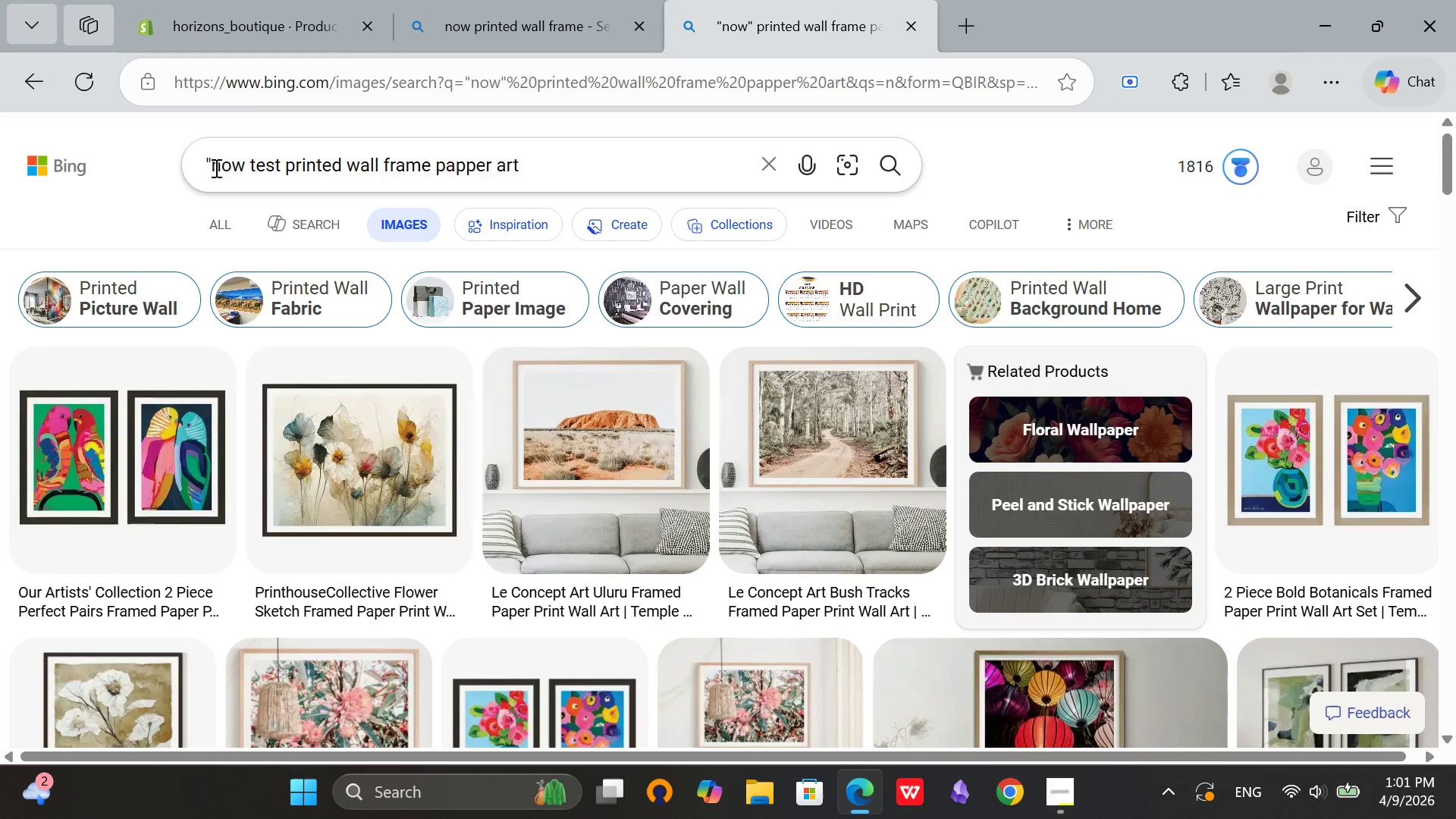 
key(Backspace)
 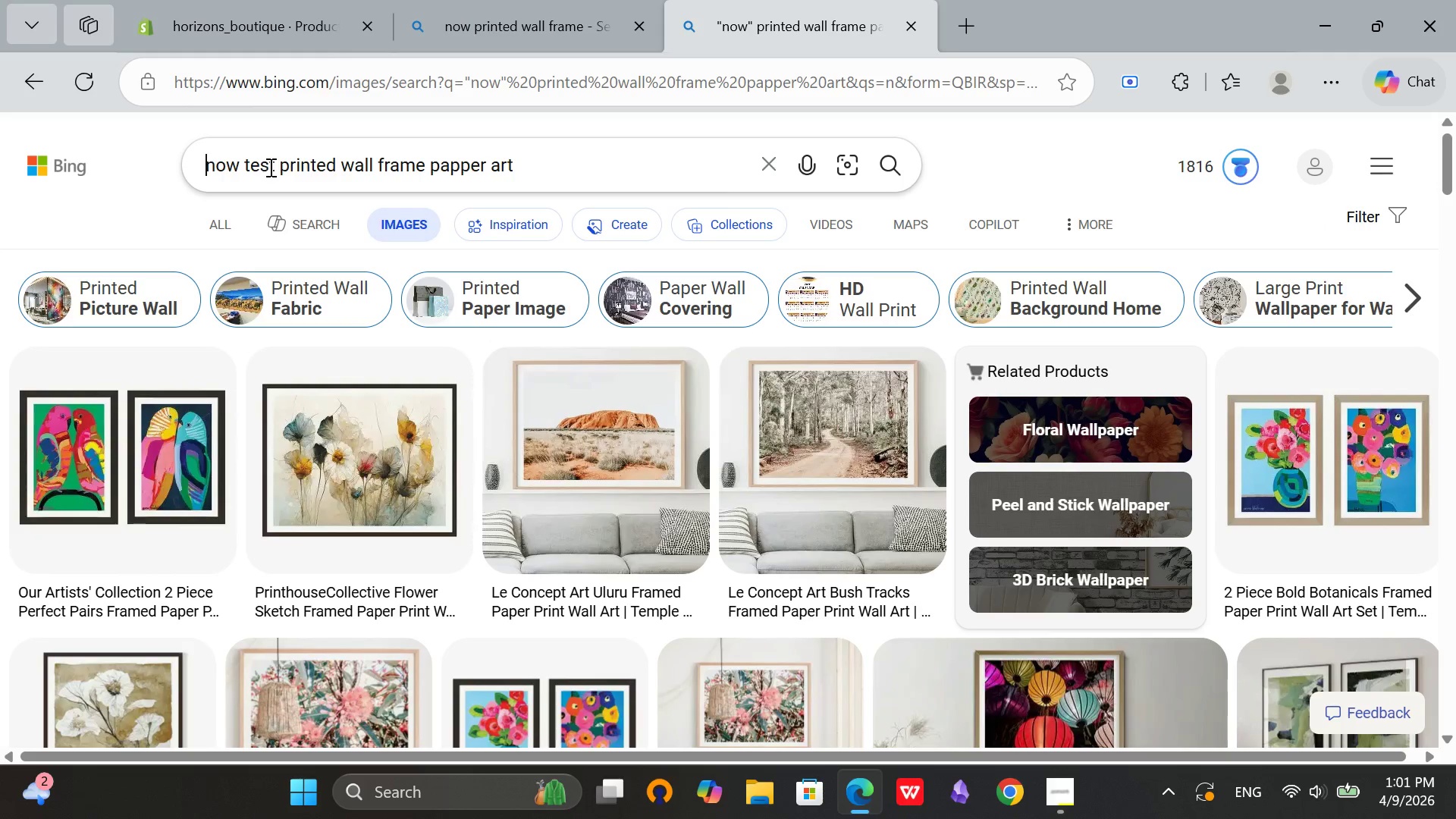 
left_click([269, 167])
 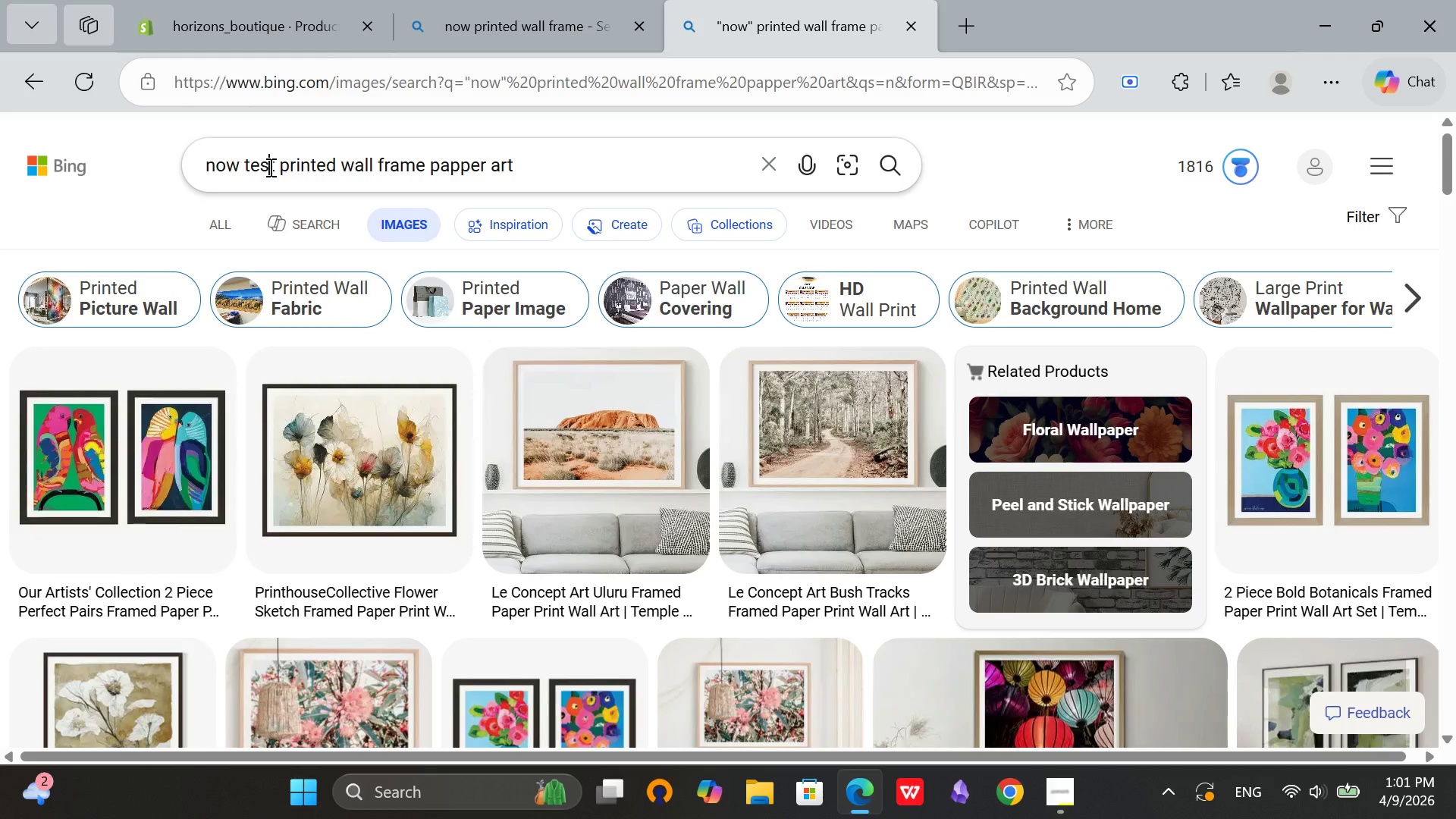 
key(Backspace)
 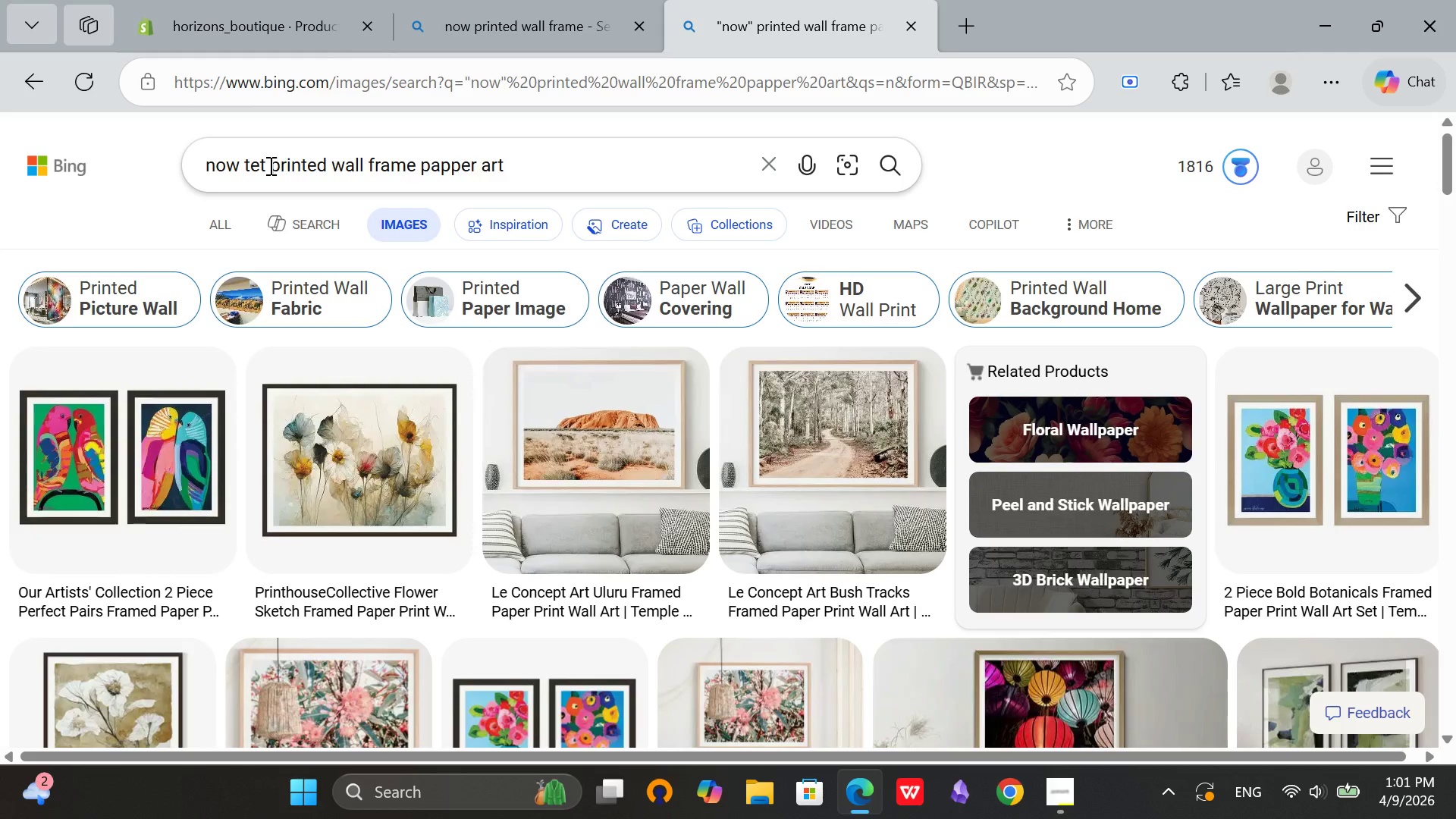 
key(X)
 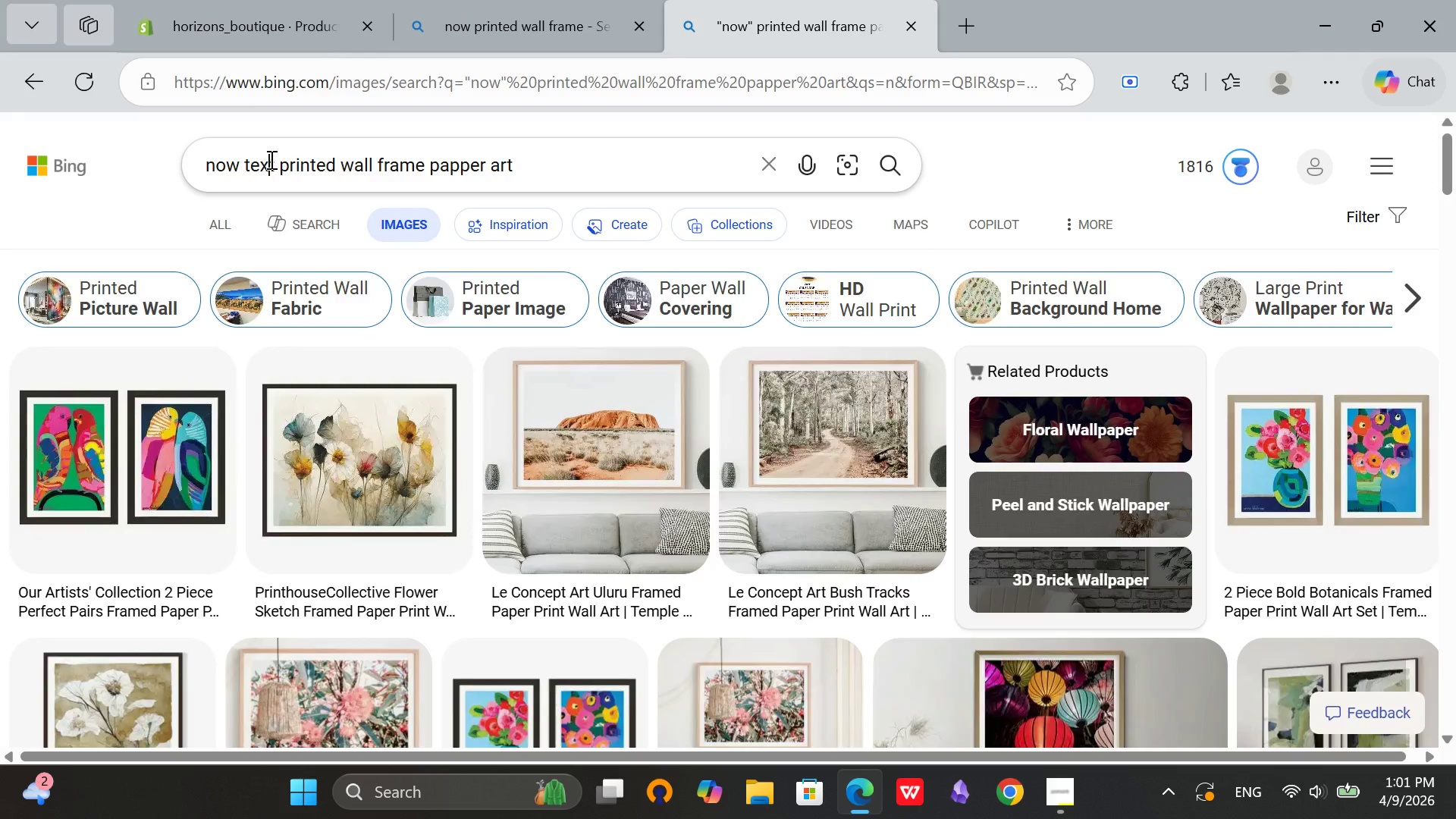 
key(Enter)
 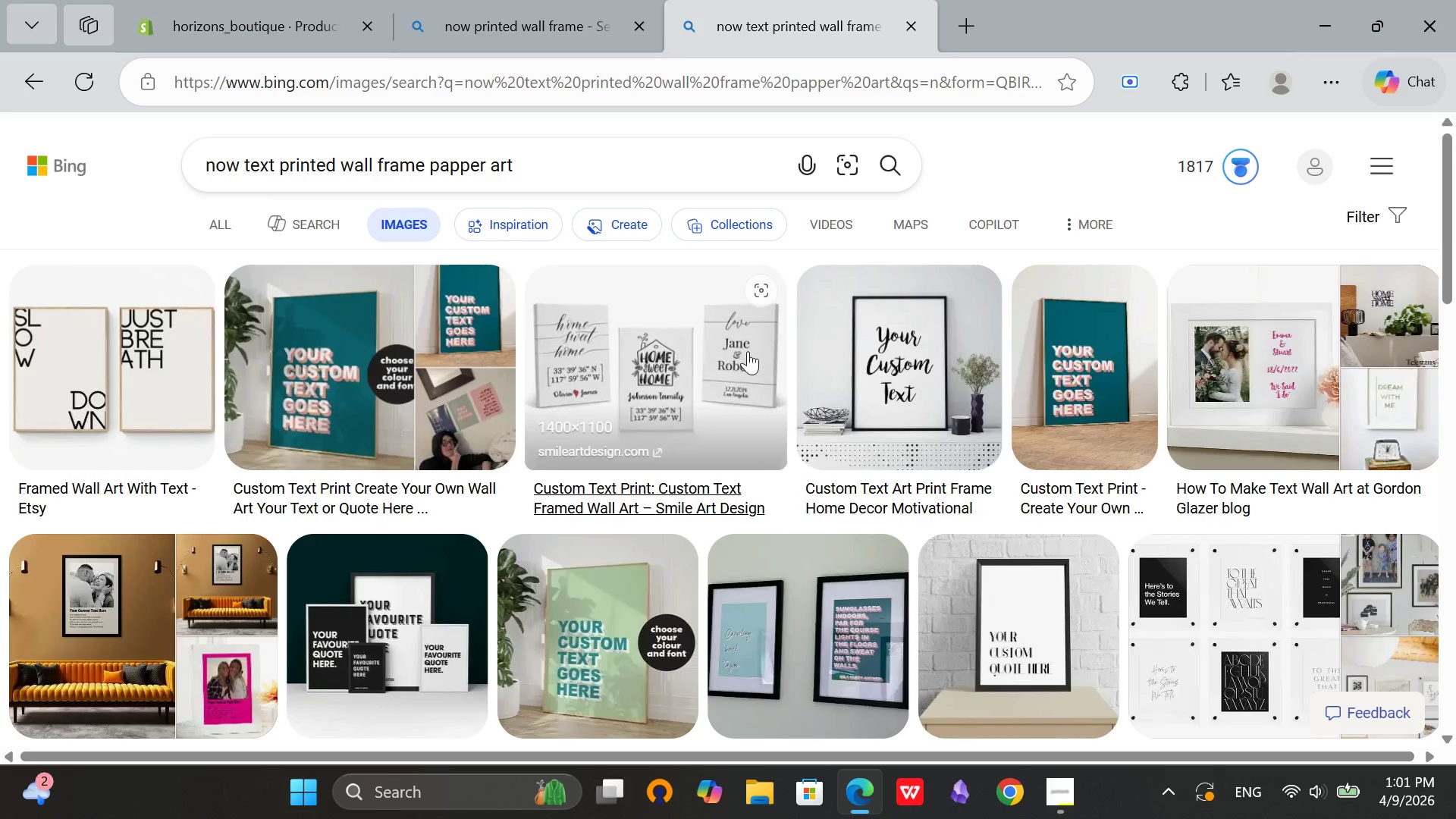 
scroll: coordinate [585, 374], scroll_direction: down, amount: 8.0
 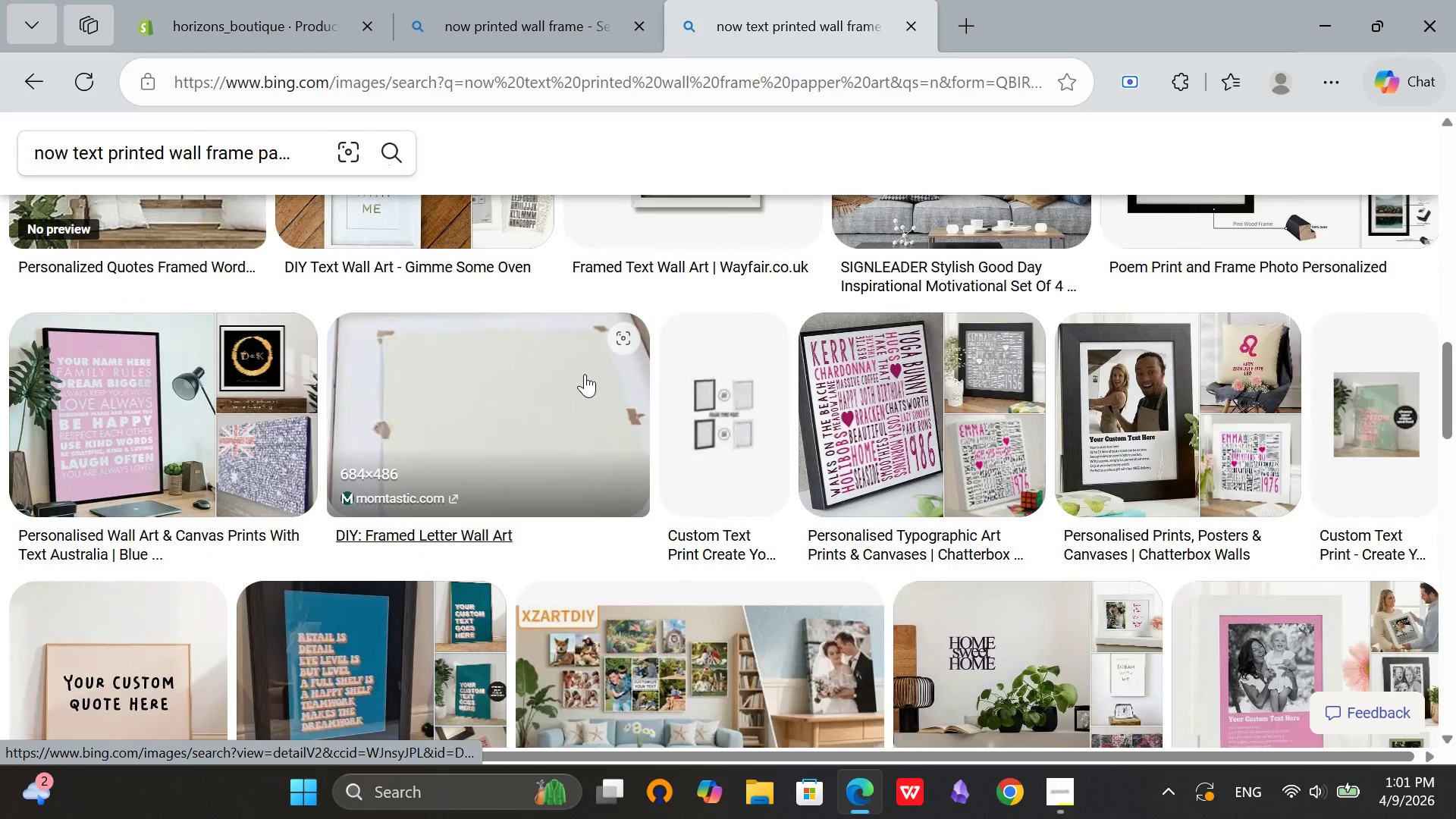 
scroll: coordinate [586, 370], scroll_direction: up, amount: 15.0
 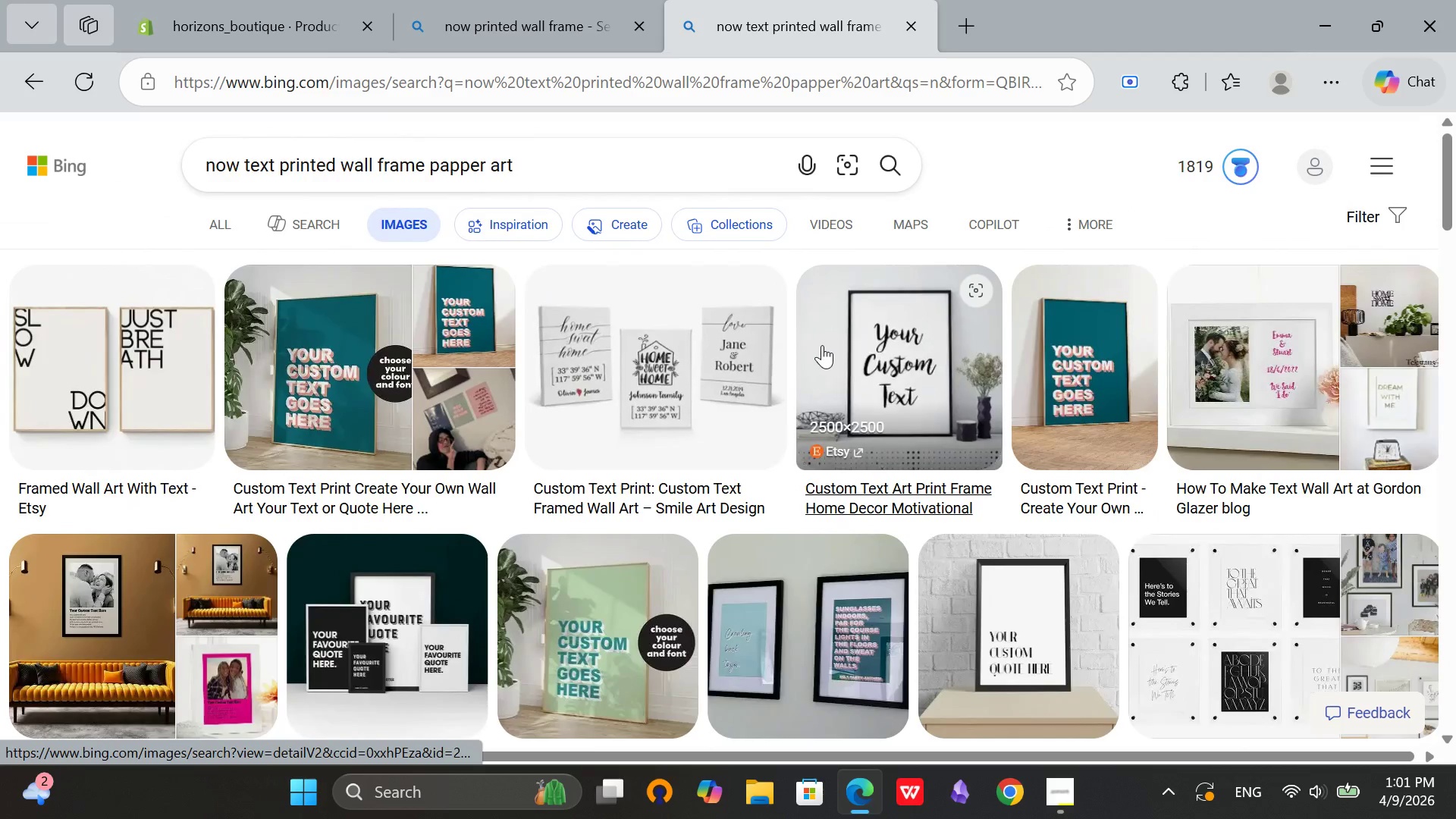 
left_click([824, 344])
 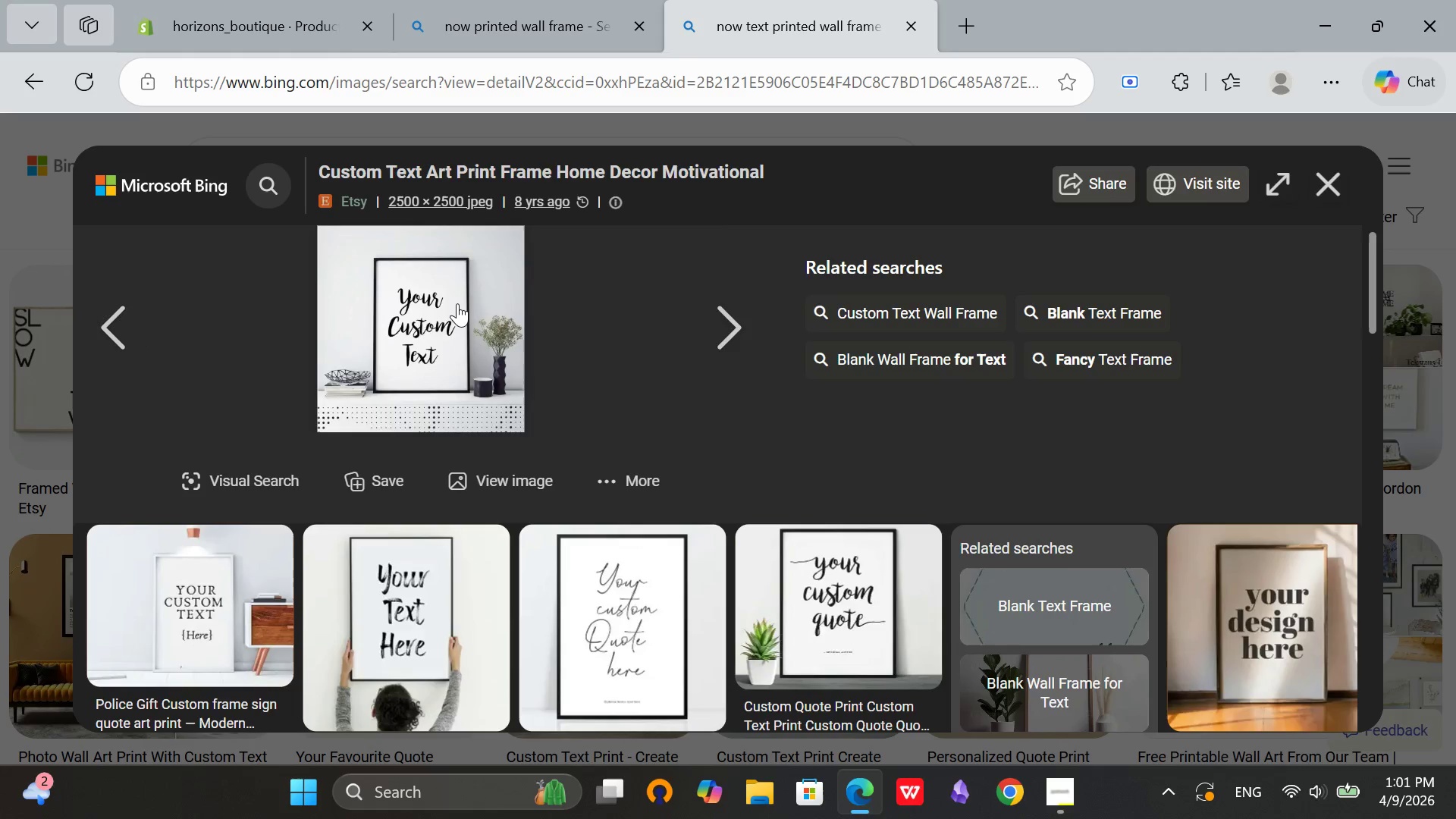 
scroll: coordinate [457, 303], scroll_direction: up, amount: 3.0
 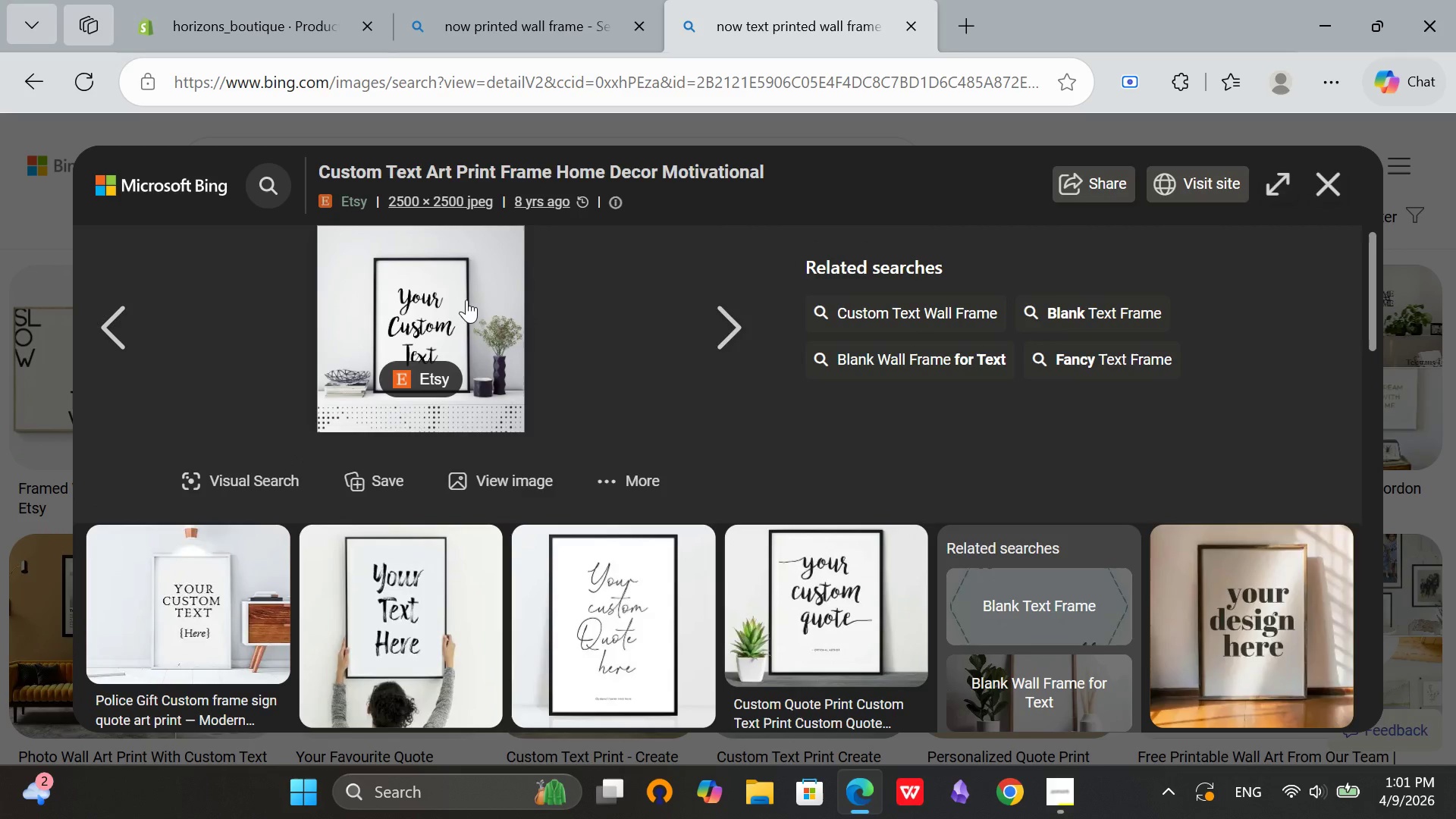 
right_click([466, 300])
 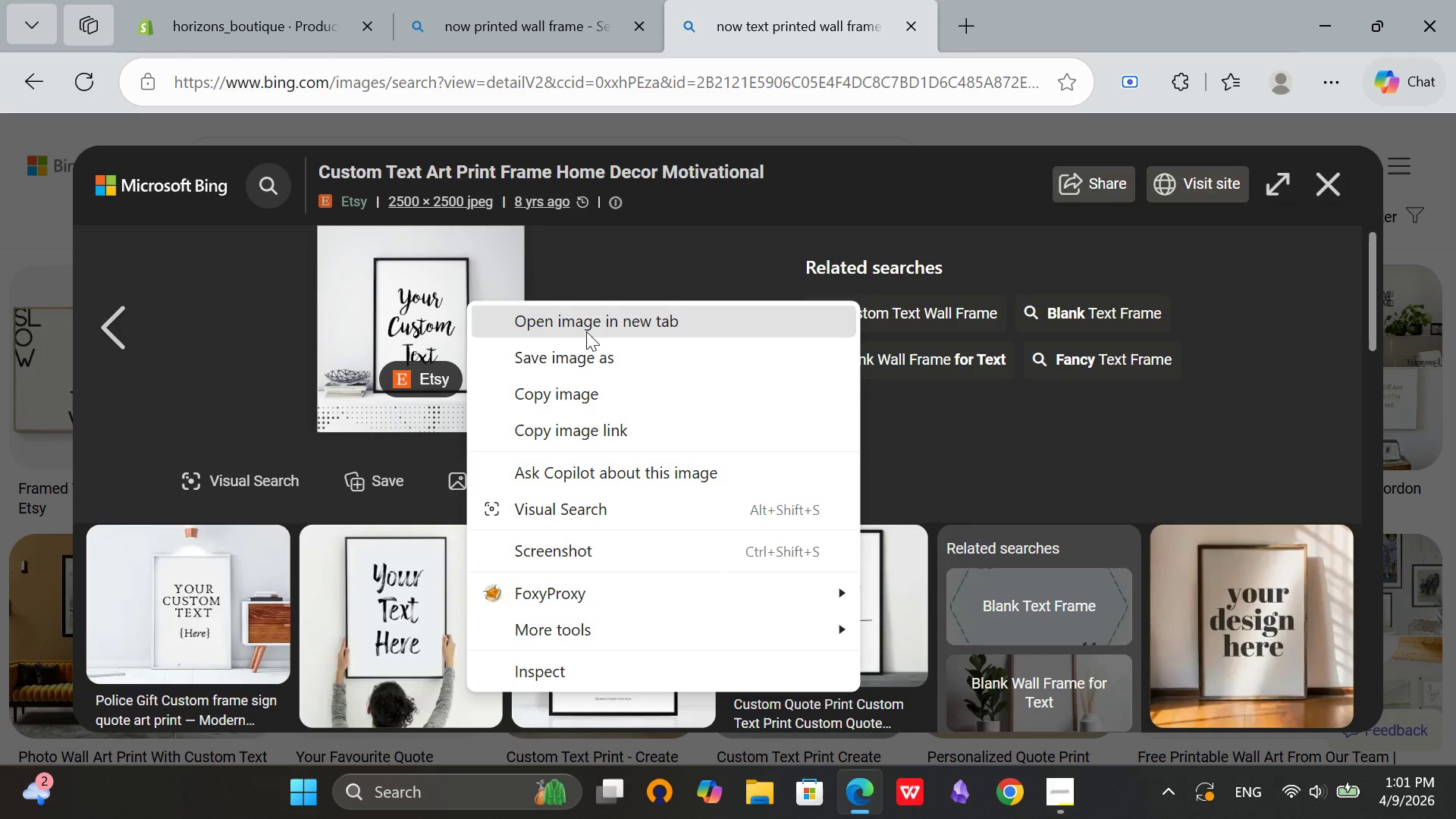 
left_click([578, 358])
 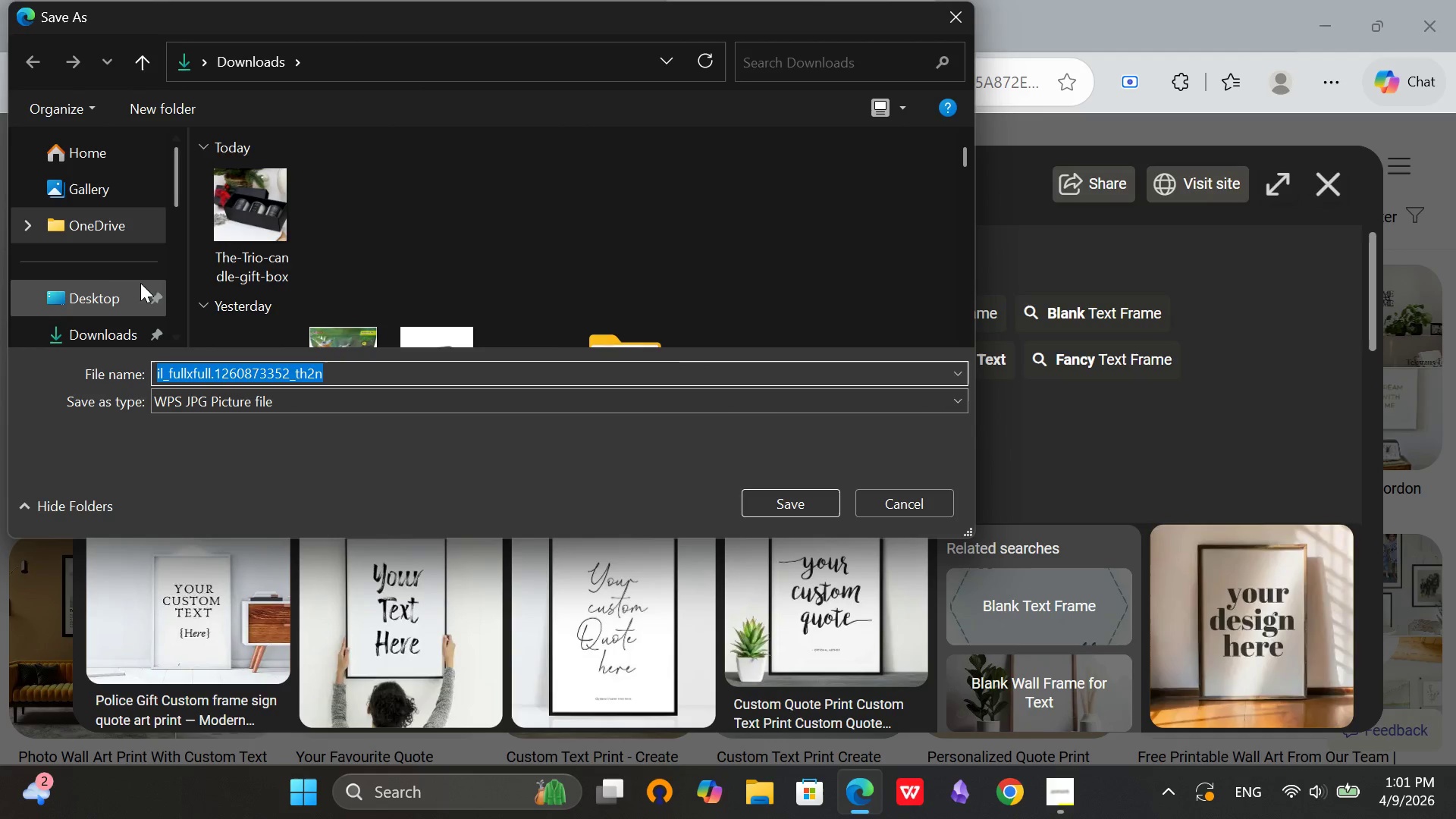 
left_click([87, 323])
 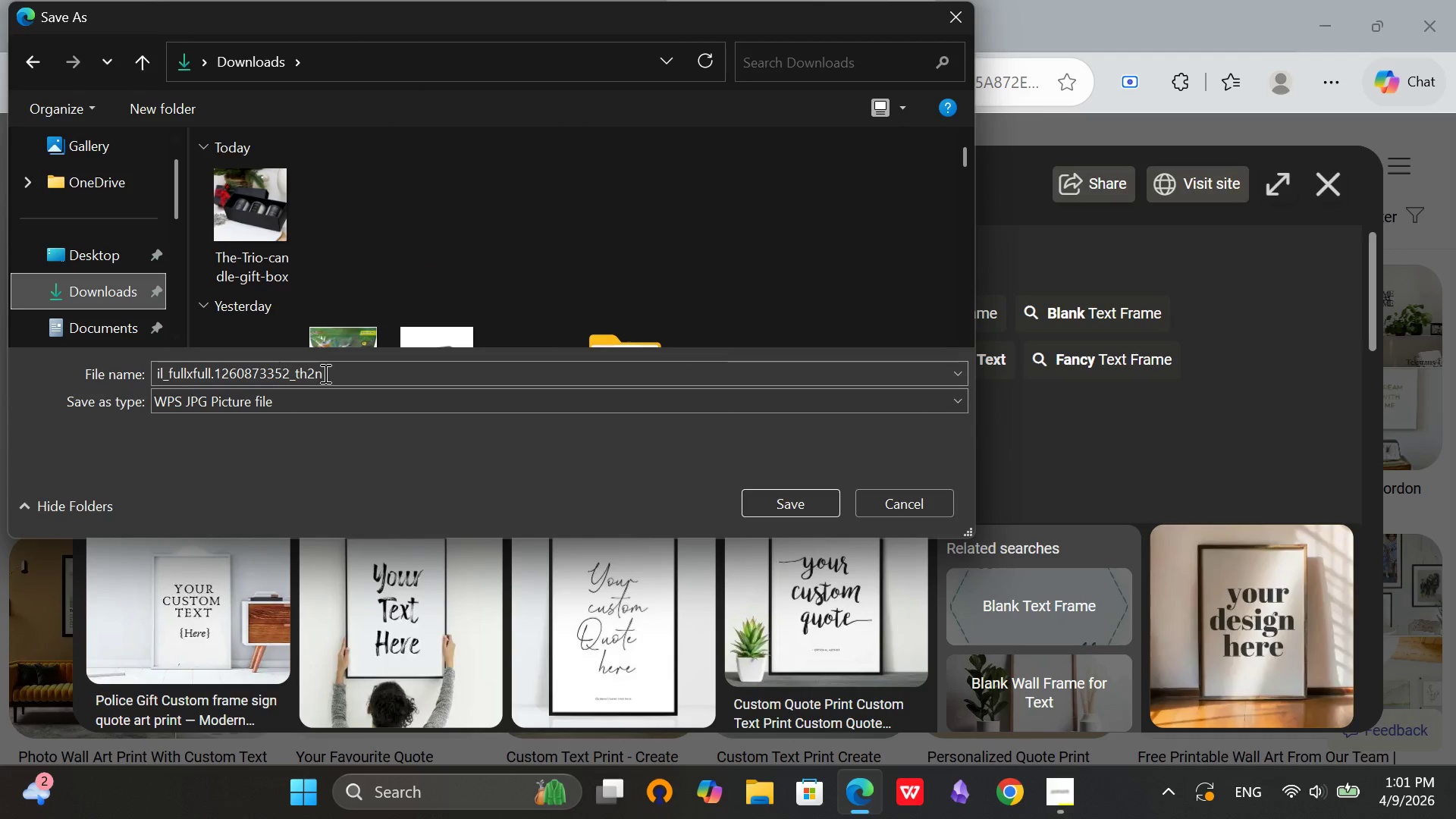 
left_click([329, 371])
 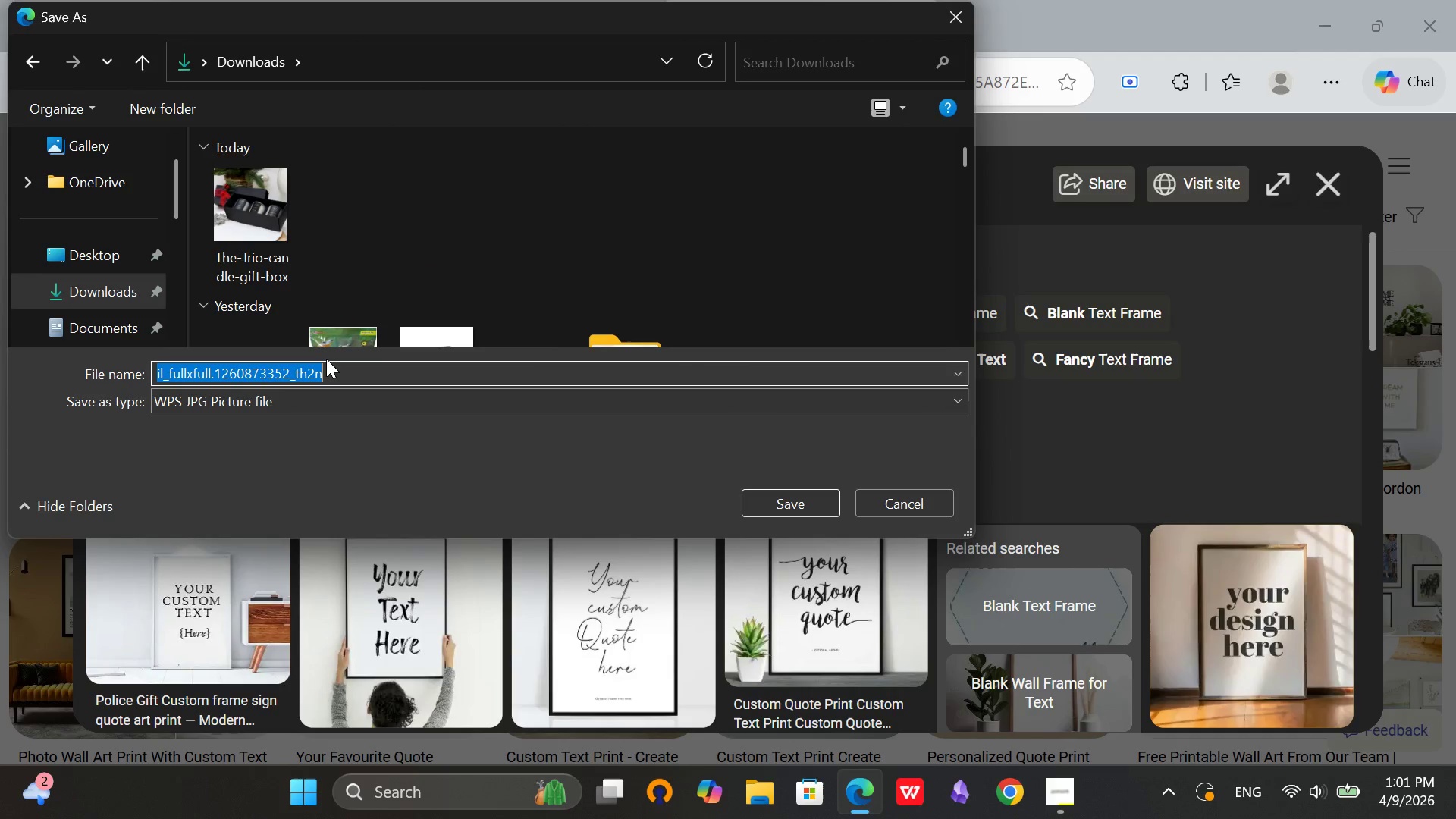 
key(Backspace)
type(custome)
key(Backspace)
type(_text)
 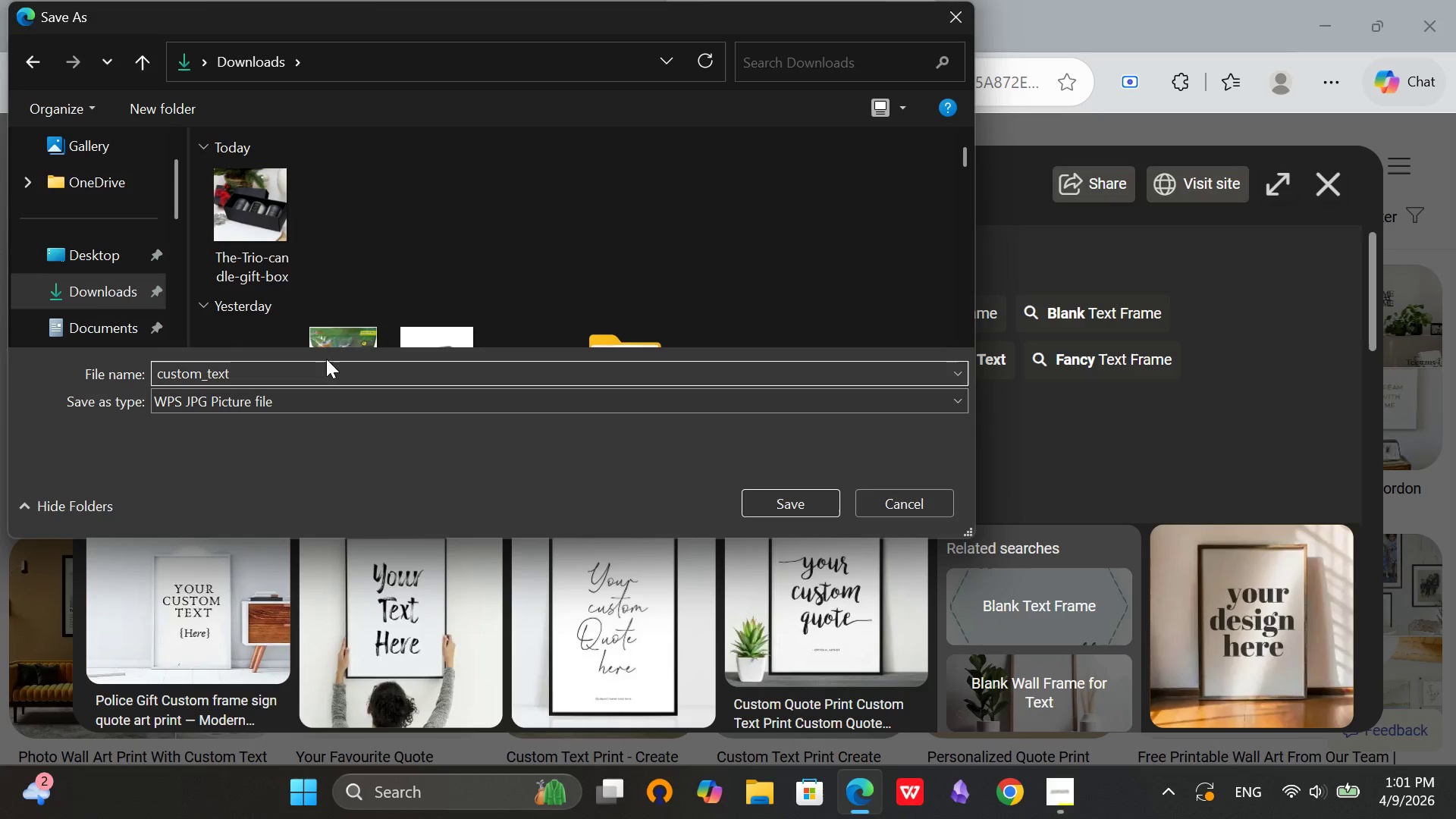 
left_click([25, 293])
 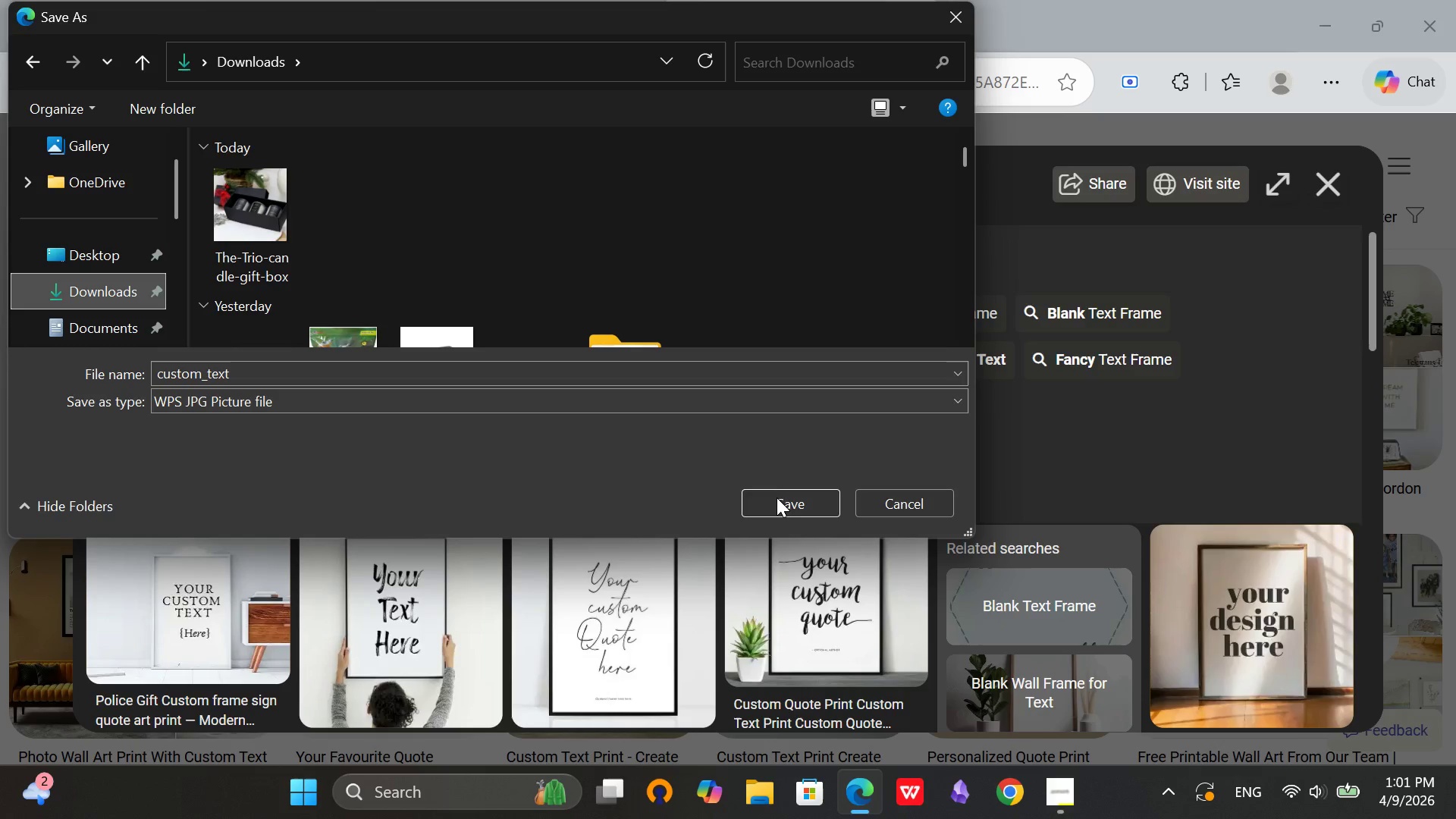 
left_click([777, 498])
 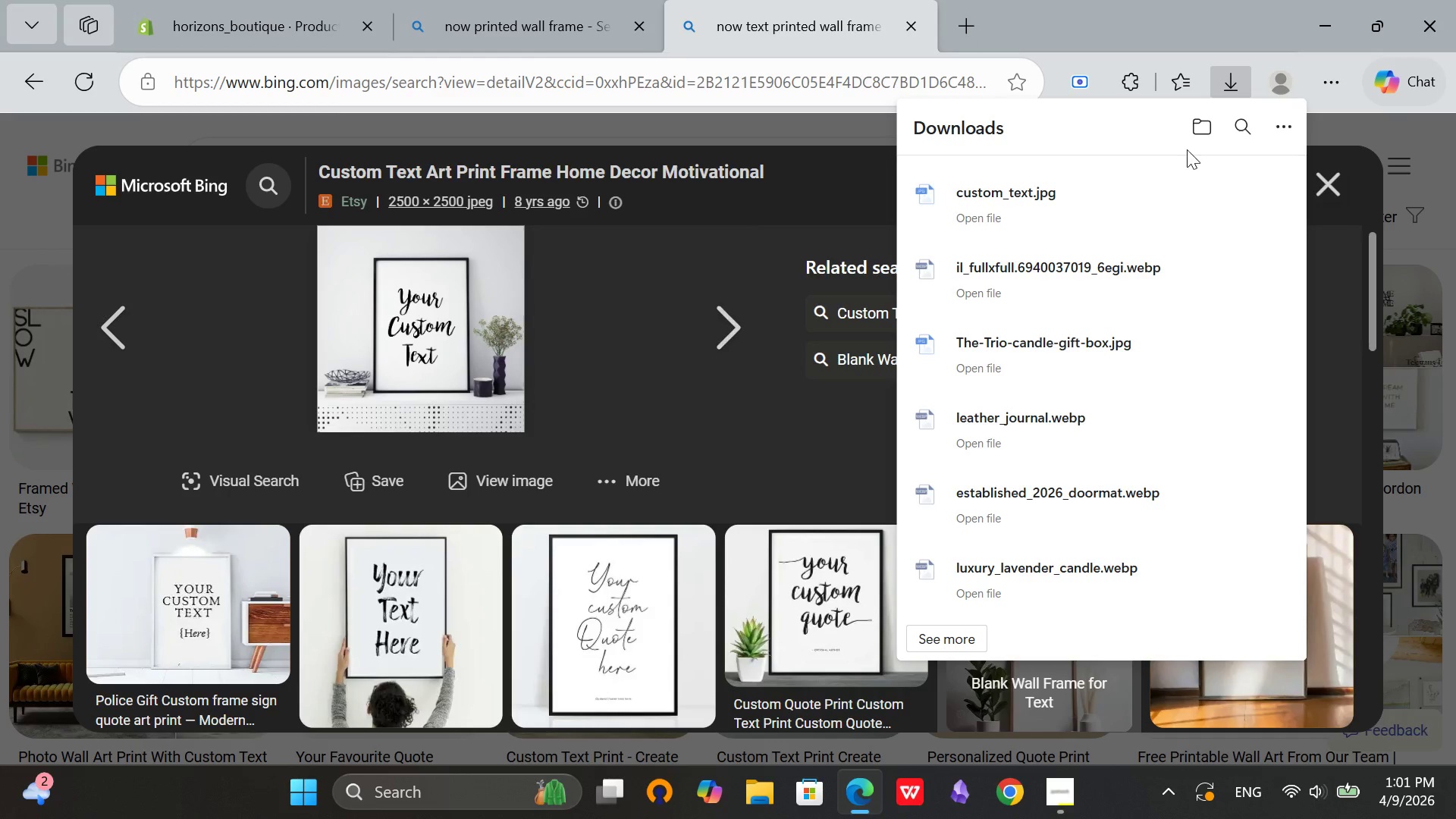 
left_click([479, 0])
 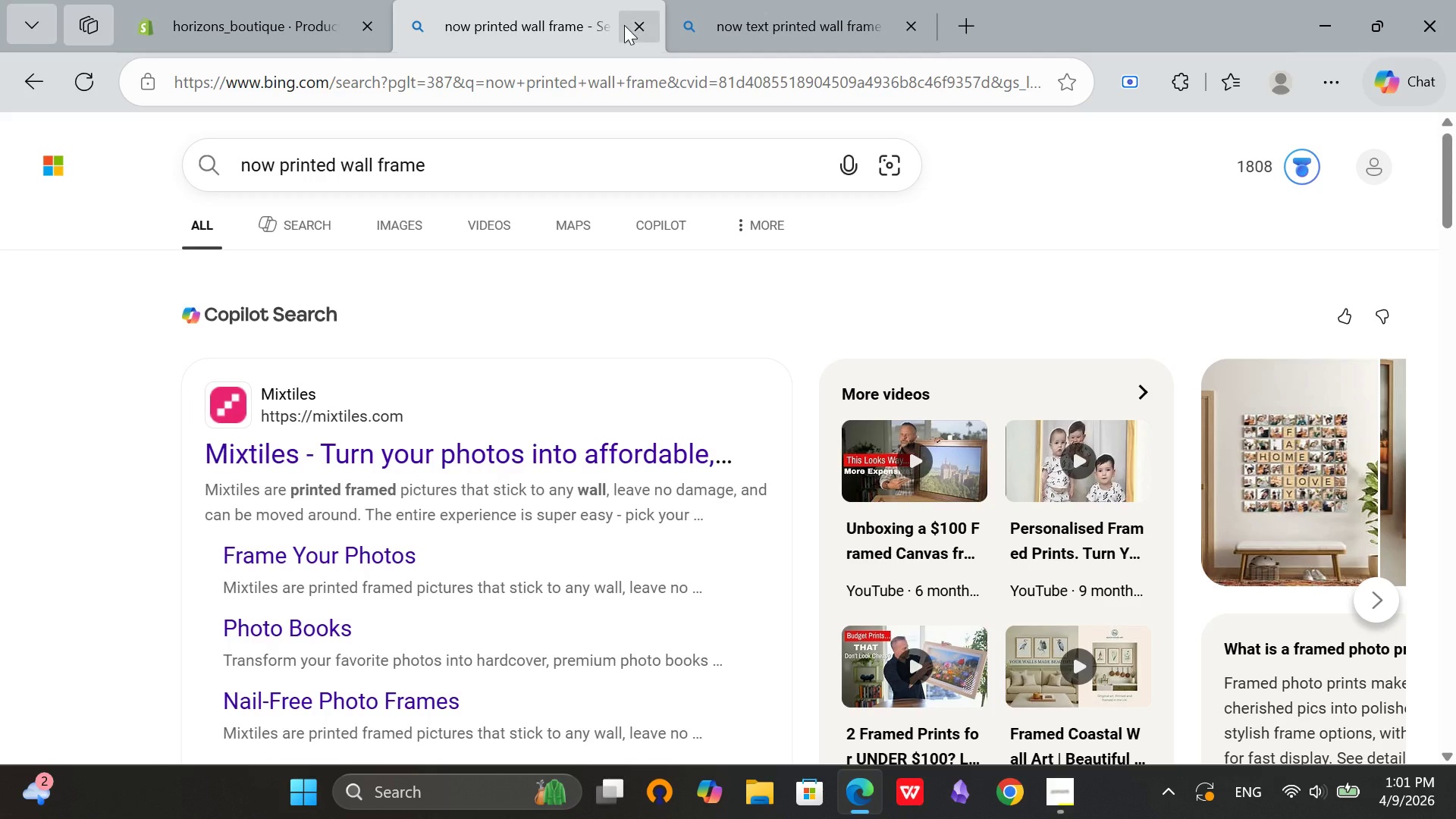 
left_click([628, 27])
 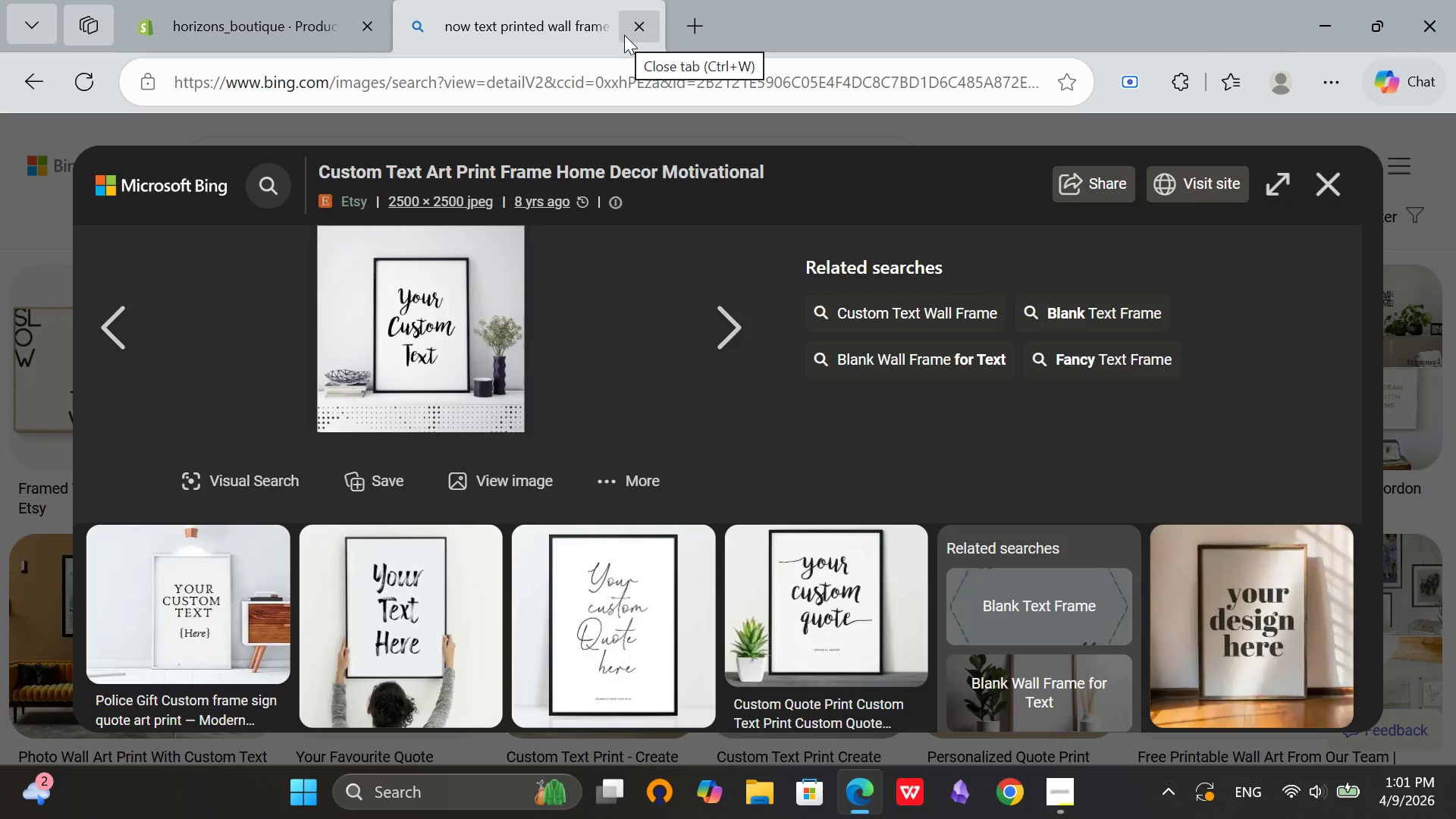 
left_click([624, 35])
 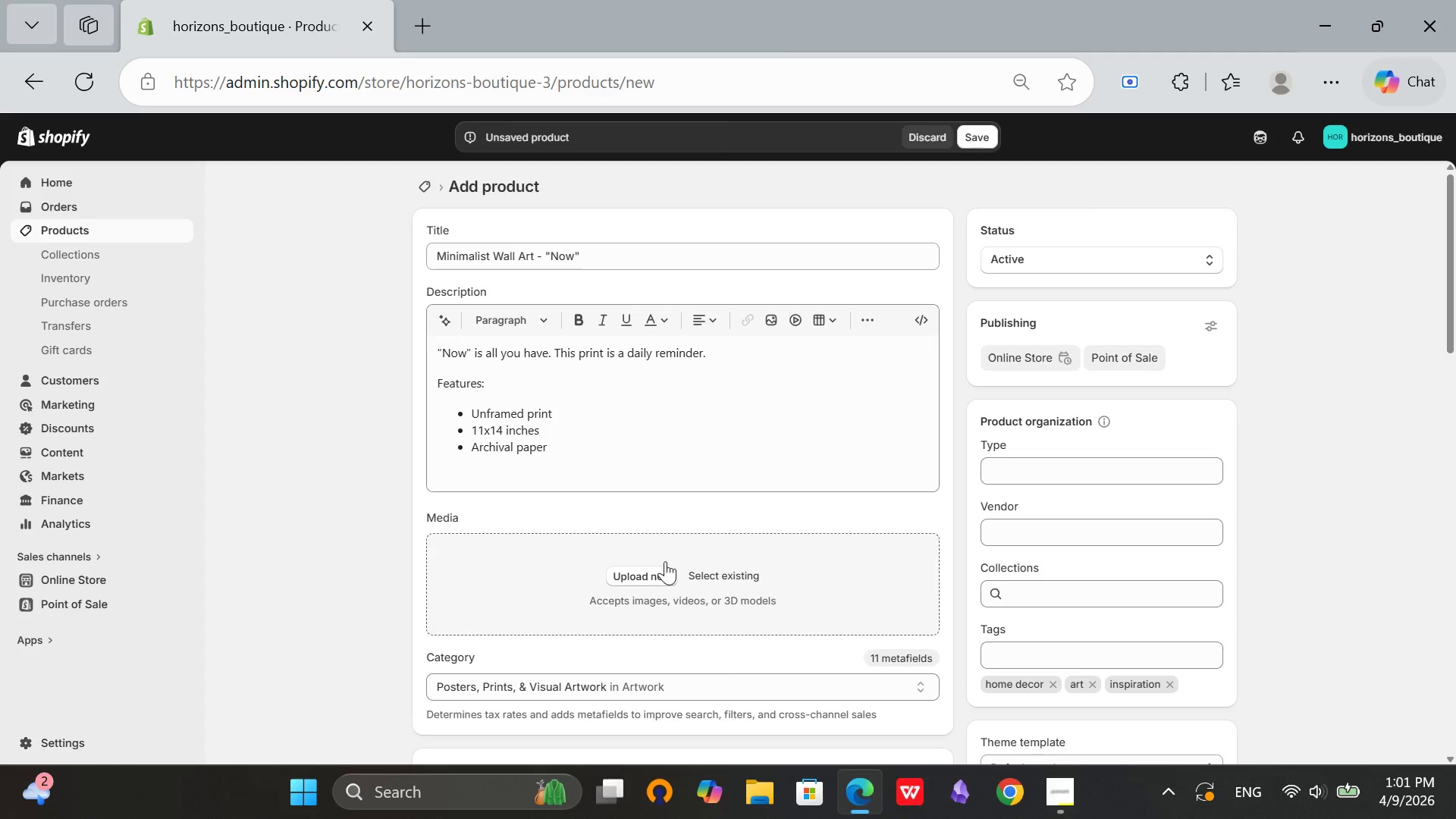 
left_click([651, 566])
 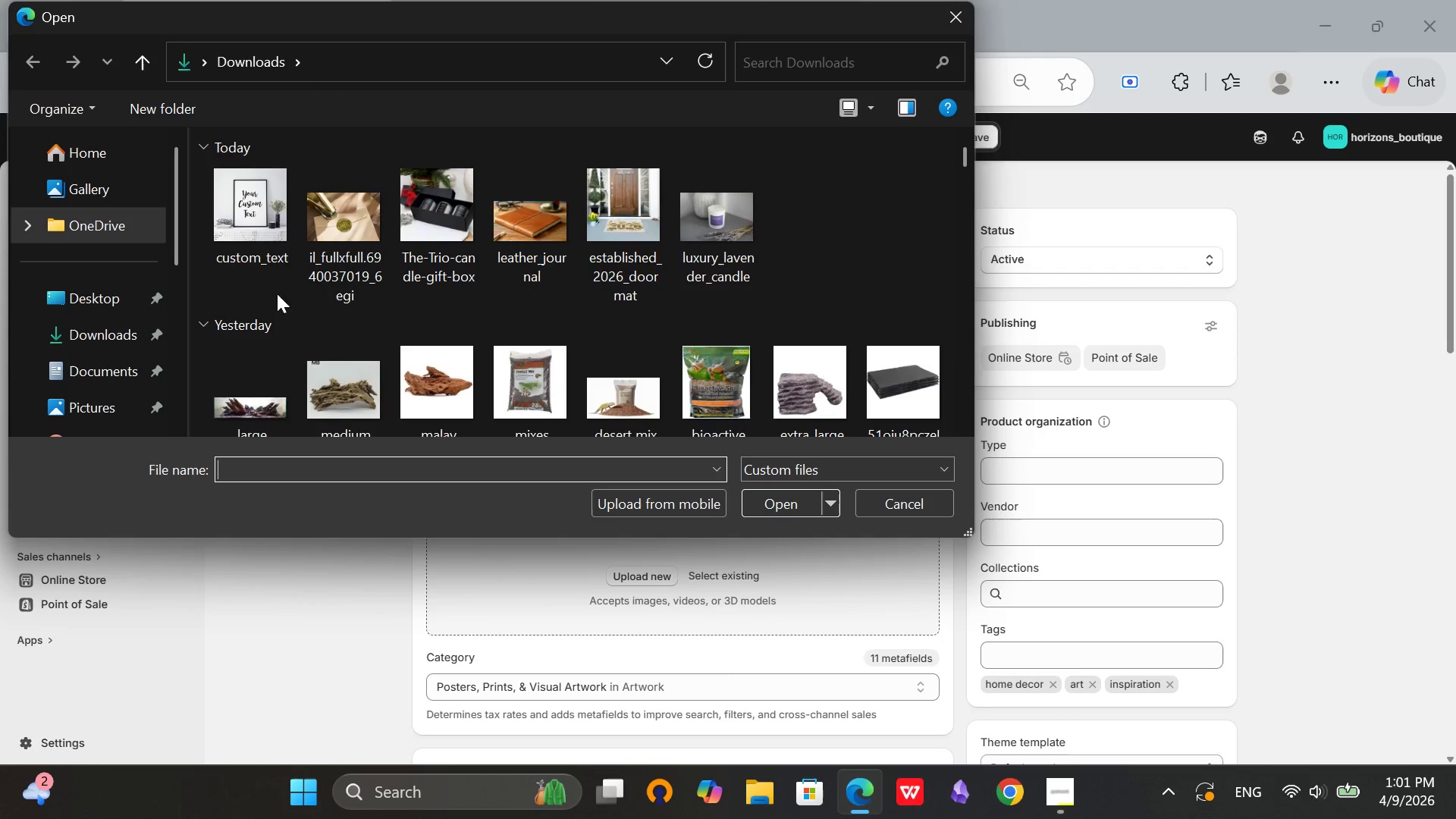 
double_click([255, 218])
 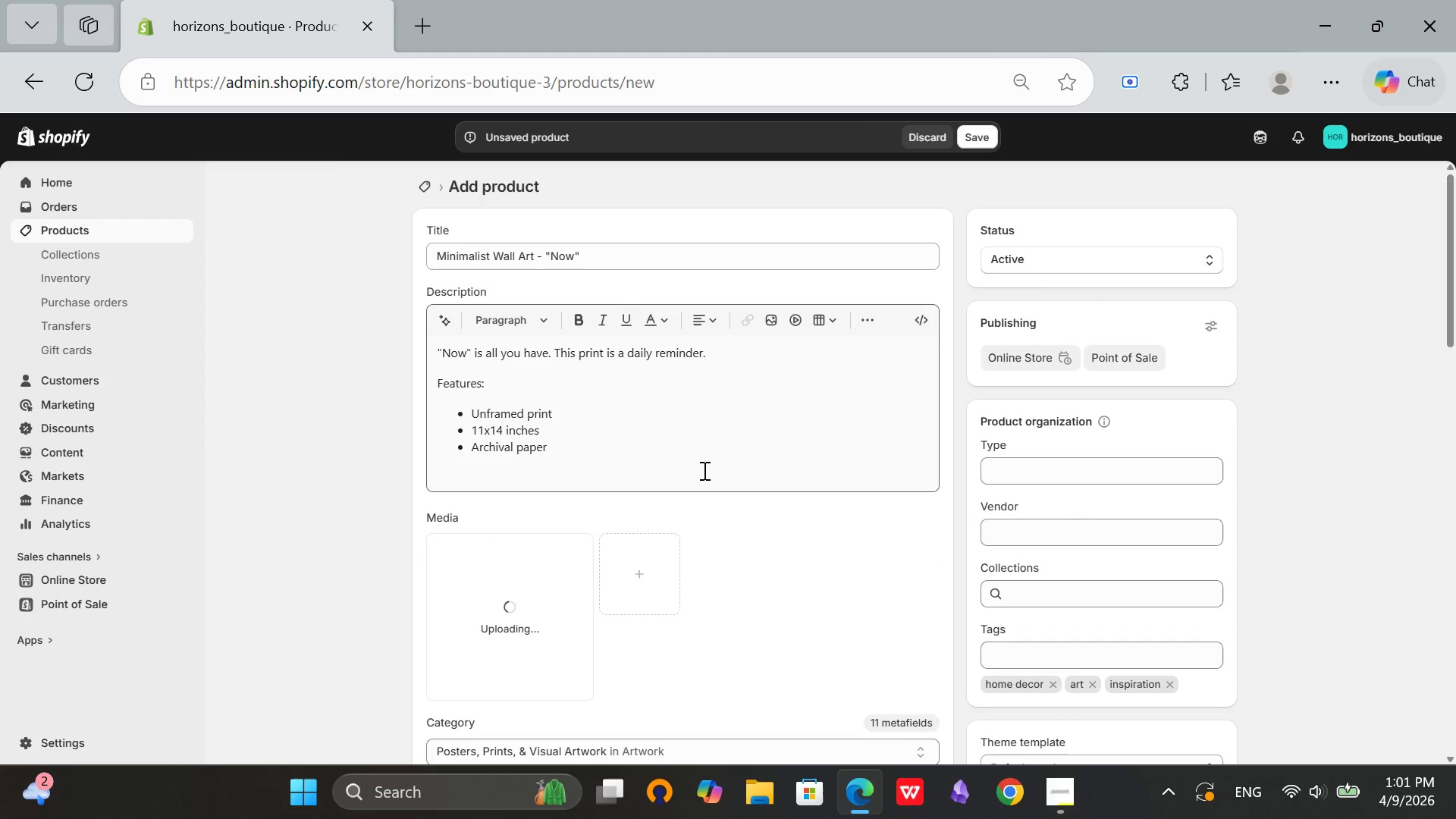 
scroll: coordinate [783, 576], scroll_direction: down, amount: 14.0
 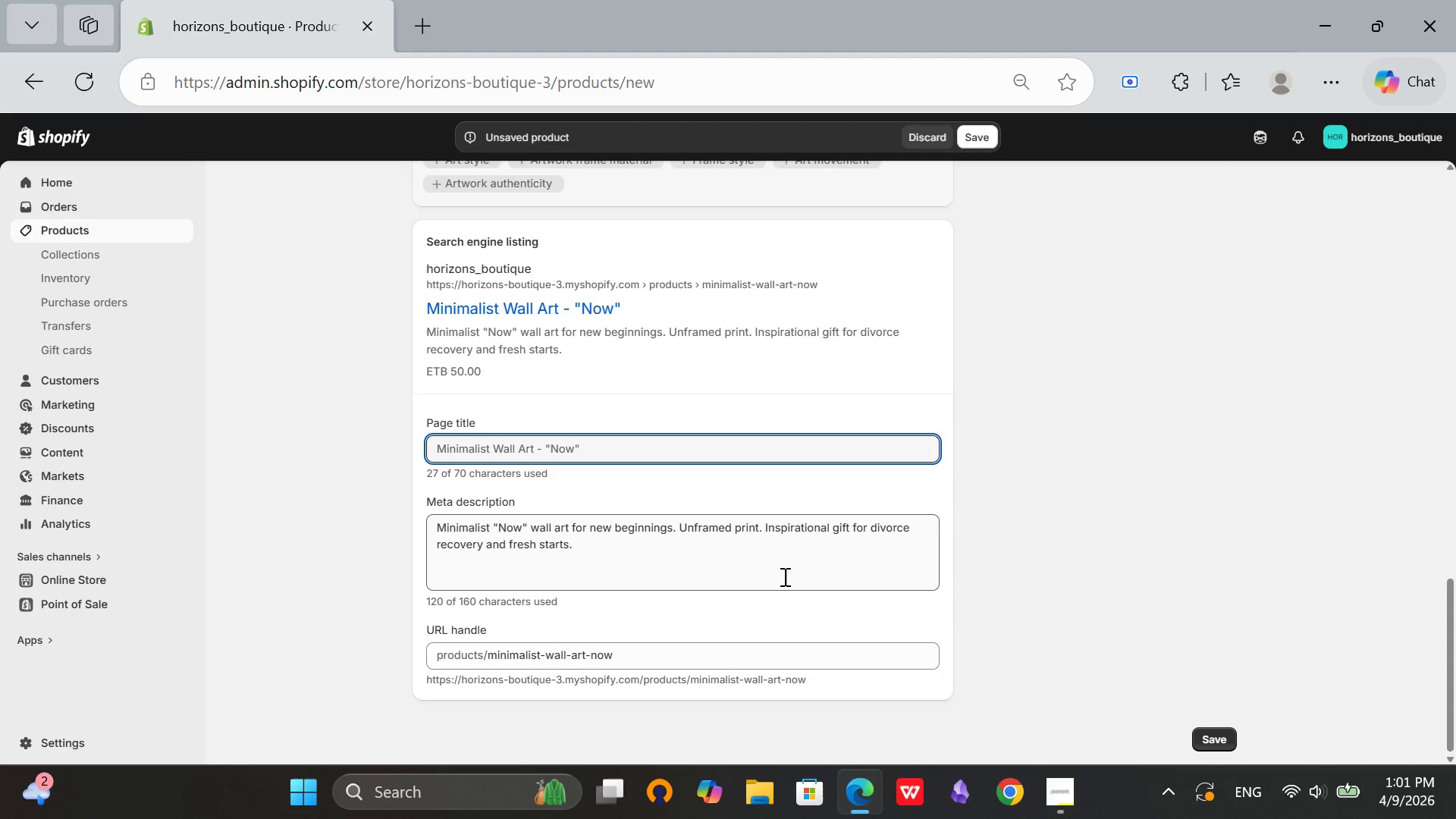 
scroll: coordinate [783, 576], scroll_direction: up, amount: 9.0
 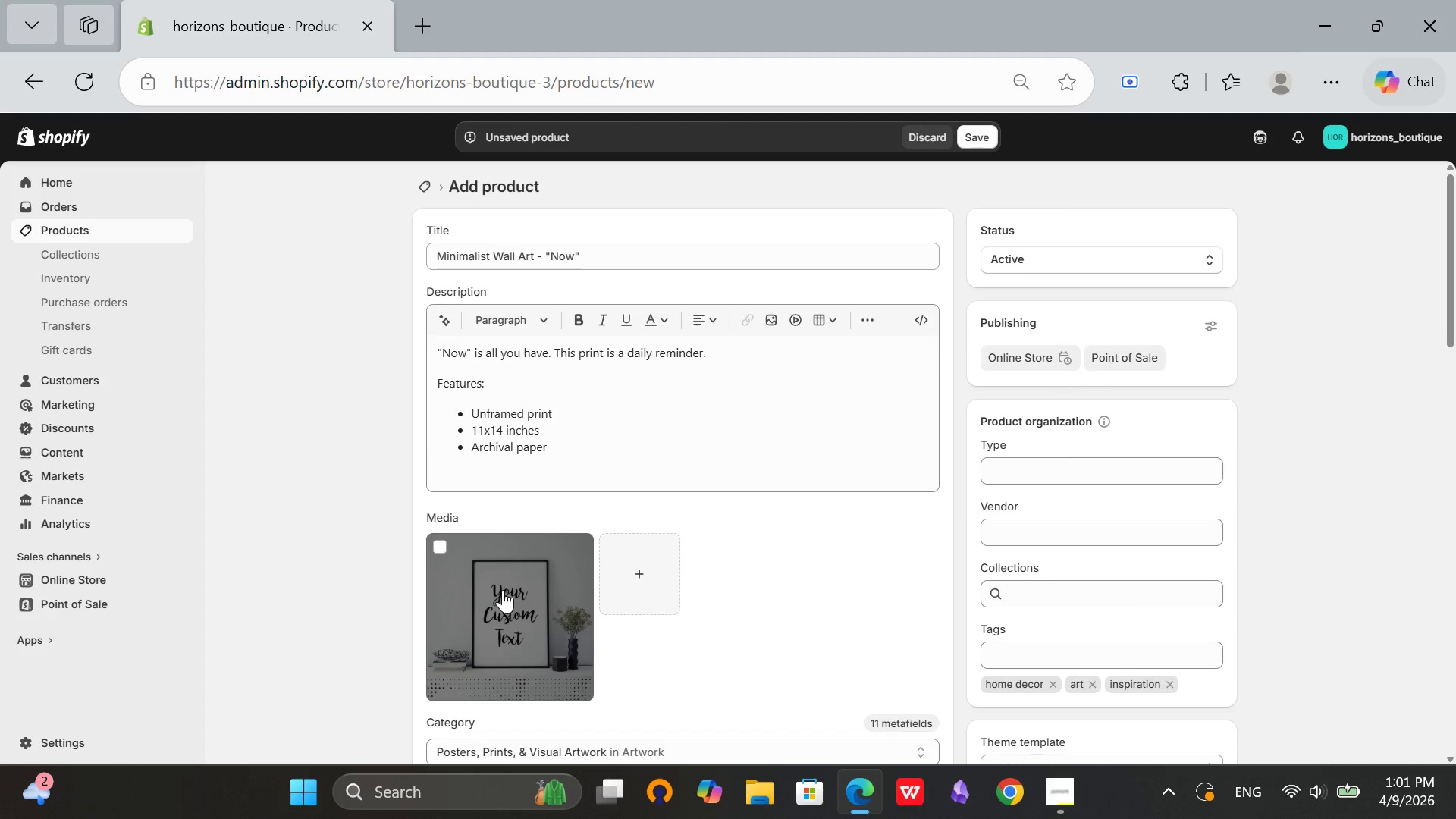 
left_click([503, 592])
 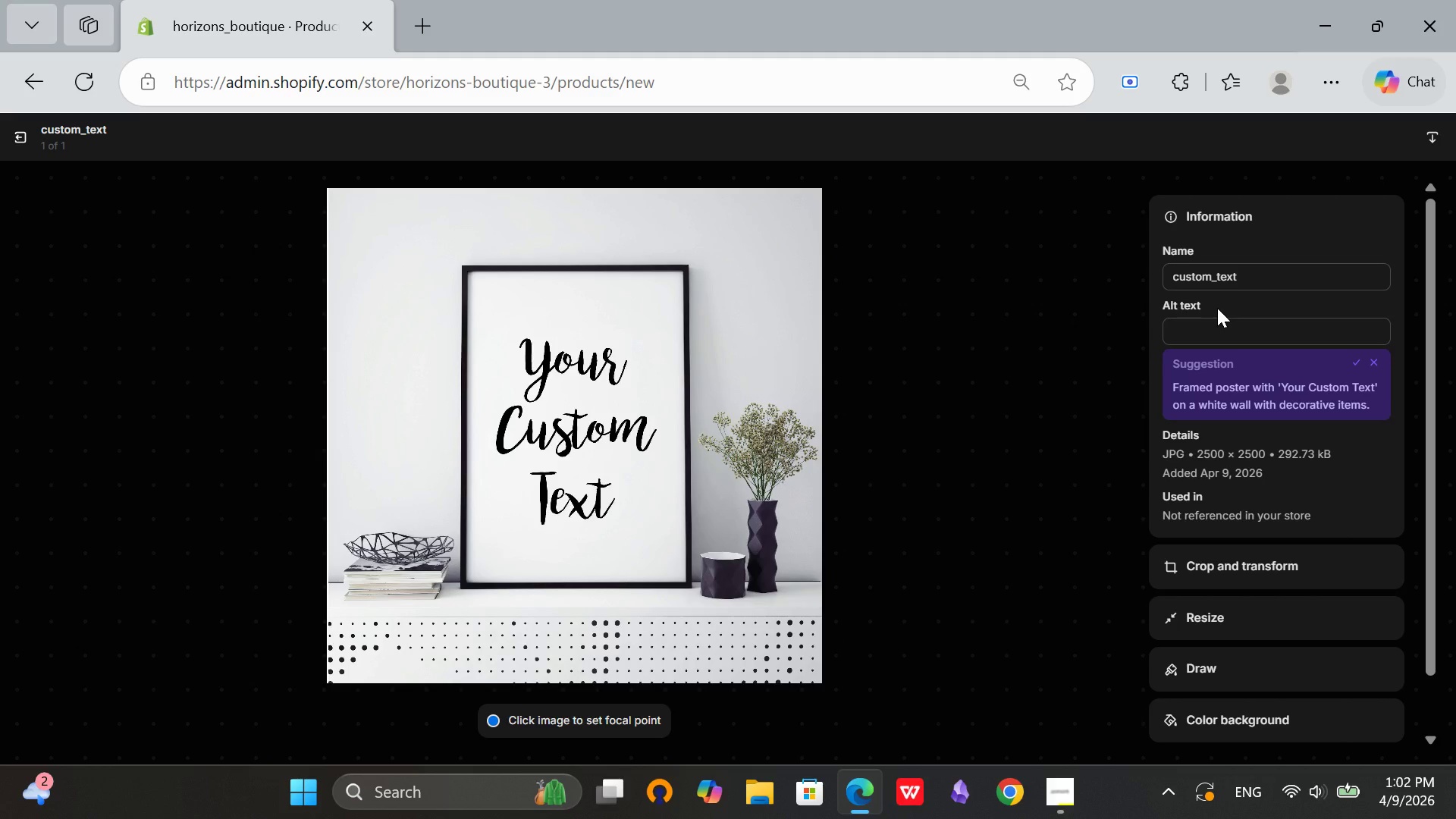 
wait(6.53)
 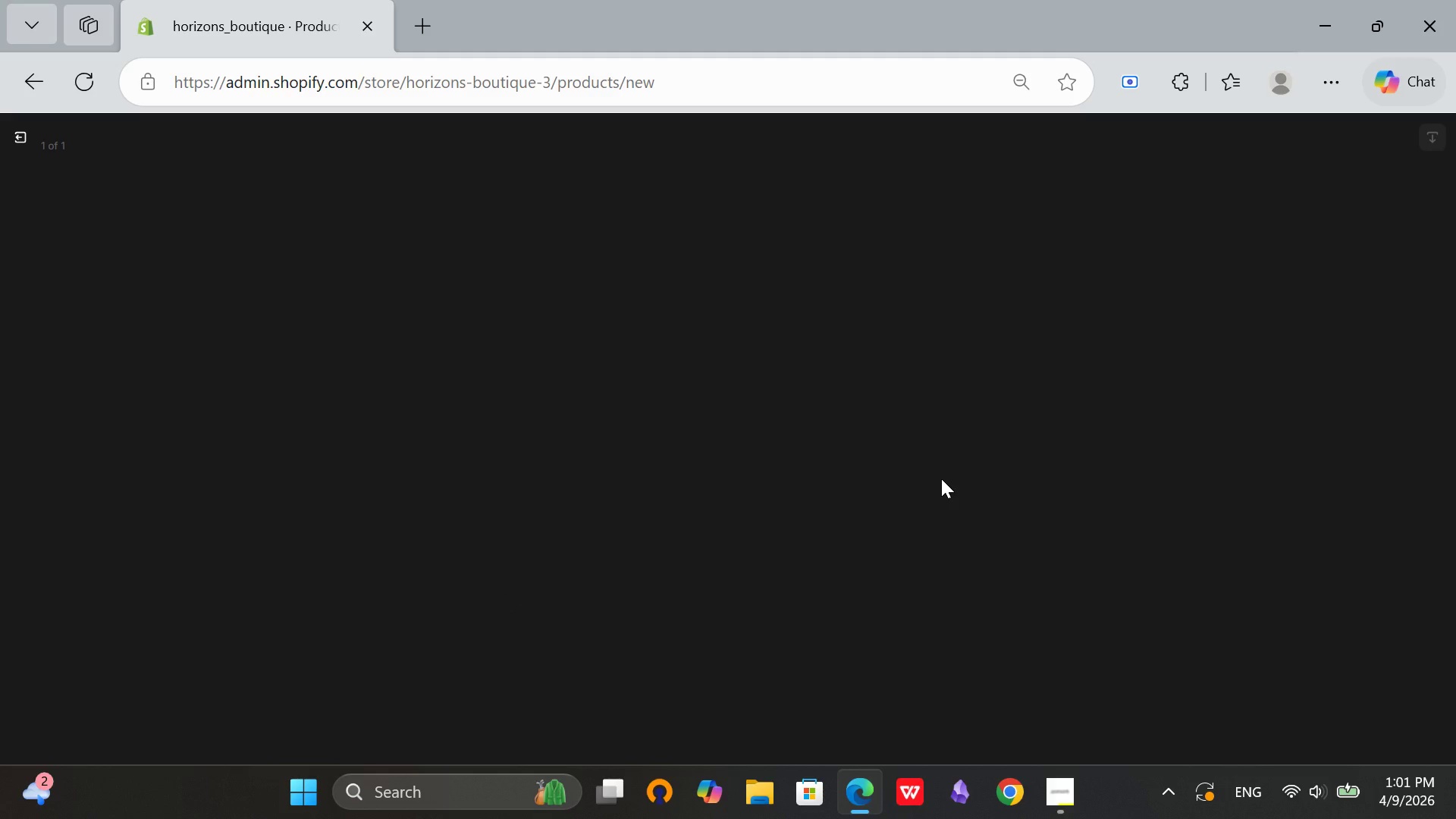 
left_click([1210, 328])
 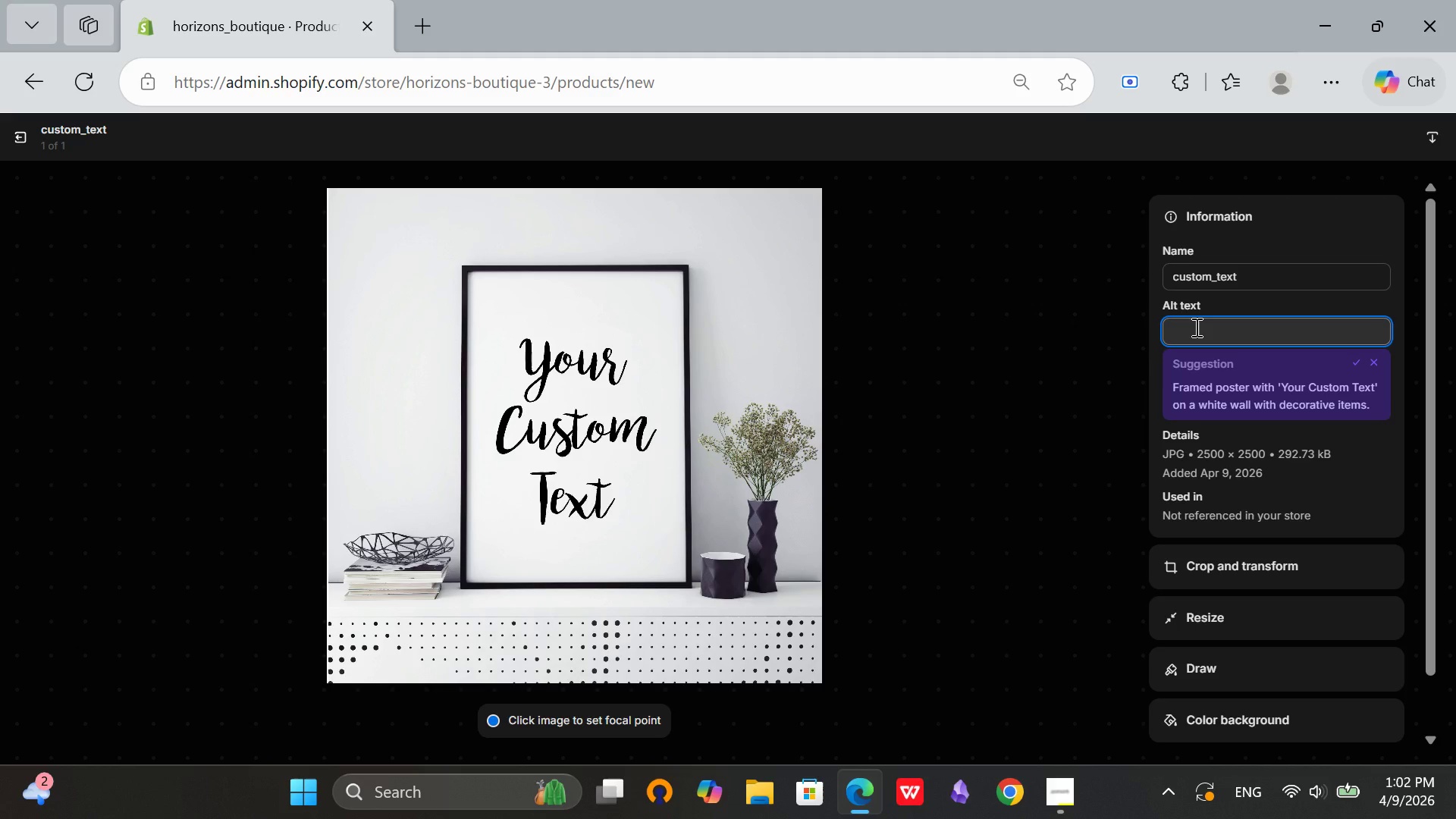 
type(Your co)
 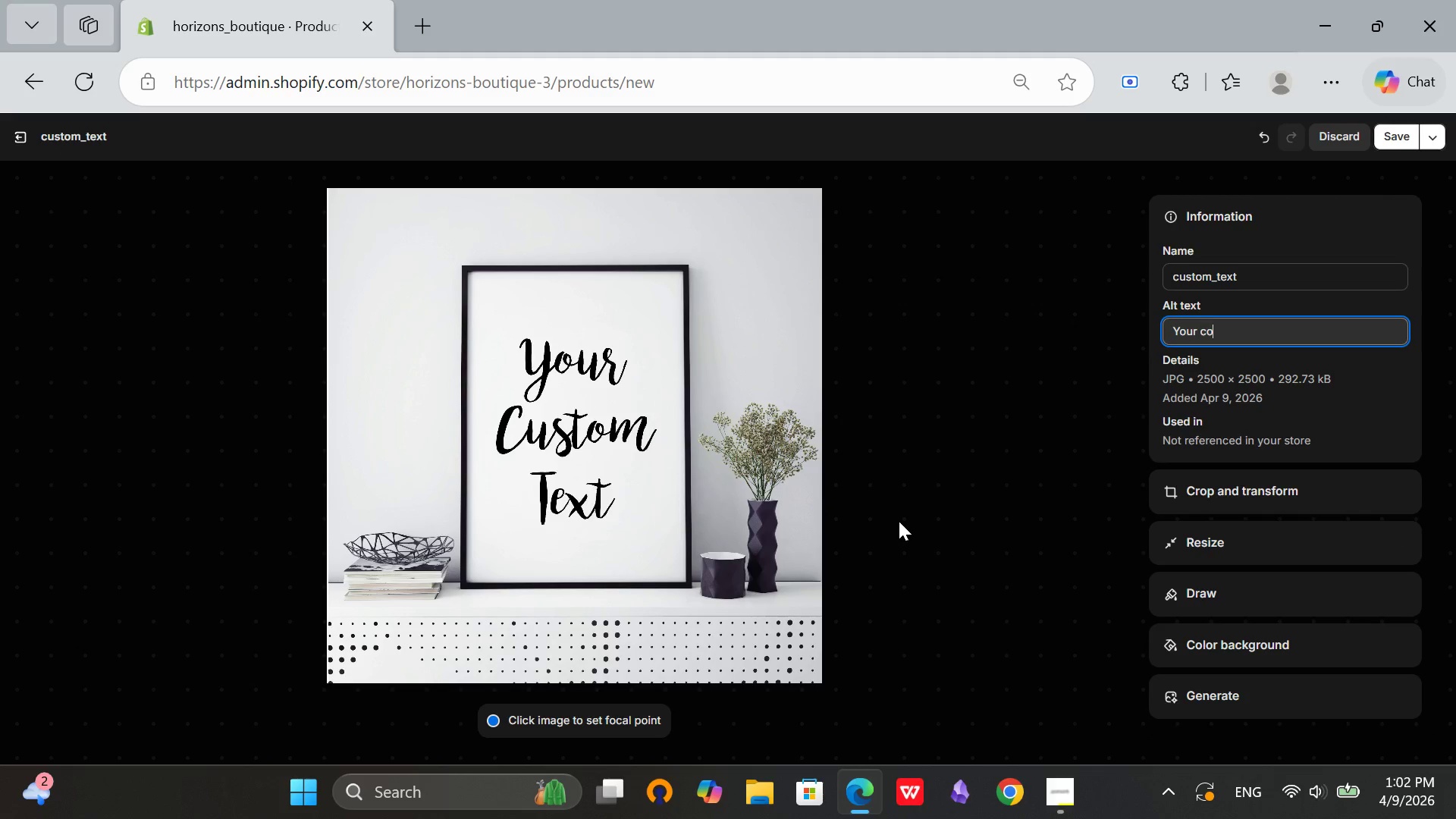 
key(Backspace)
 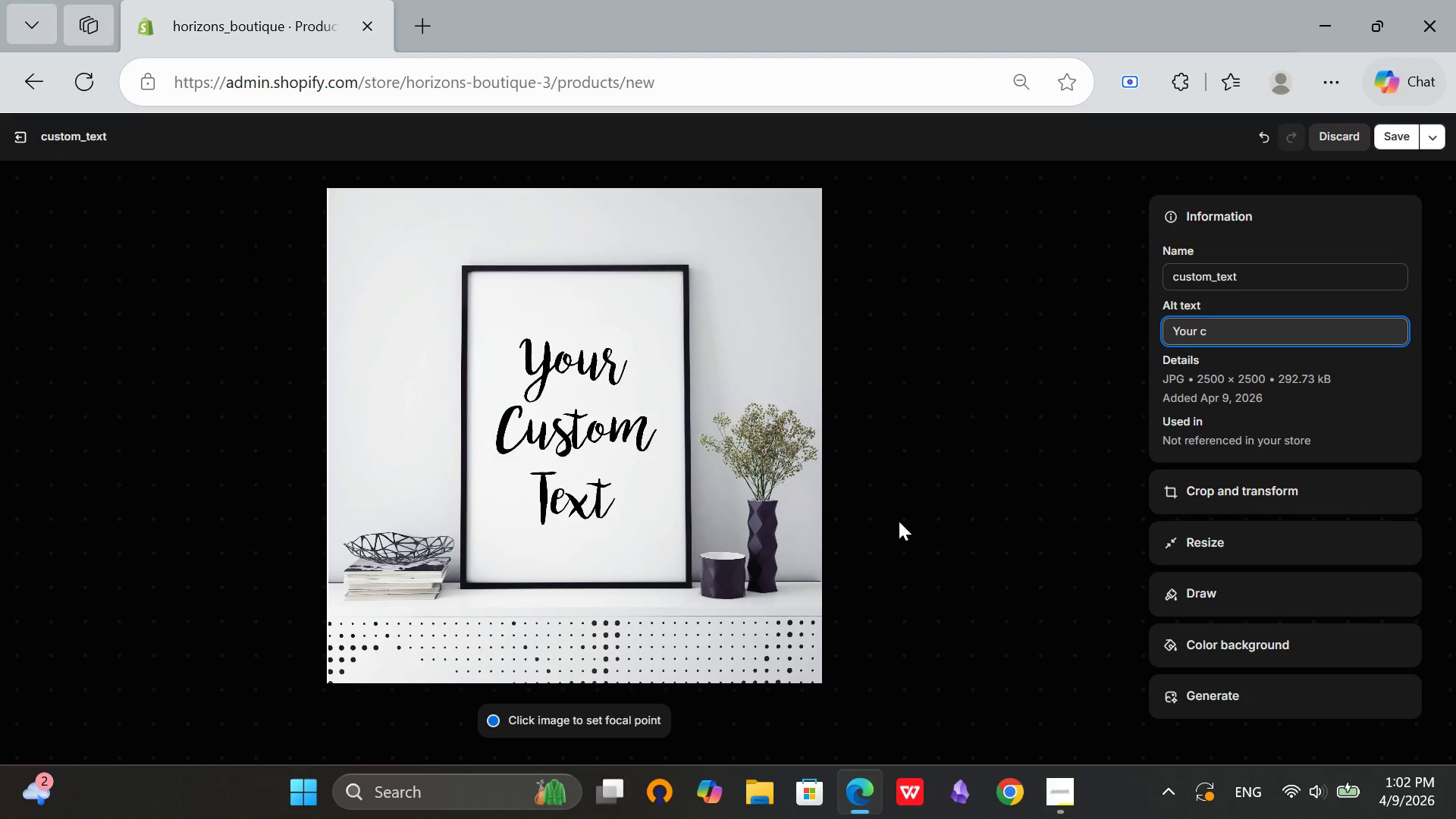 
key(O)
 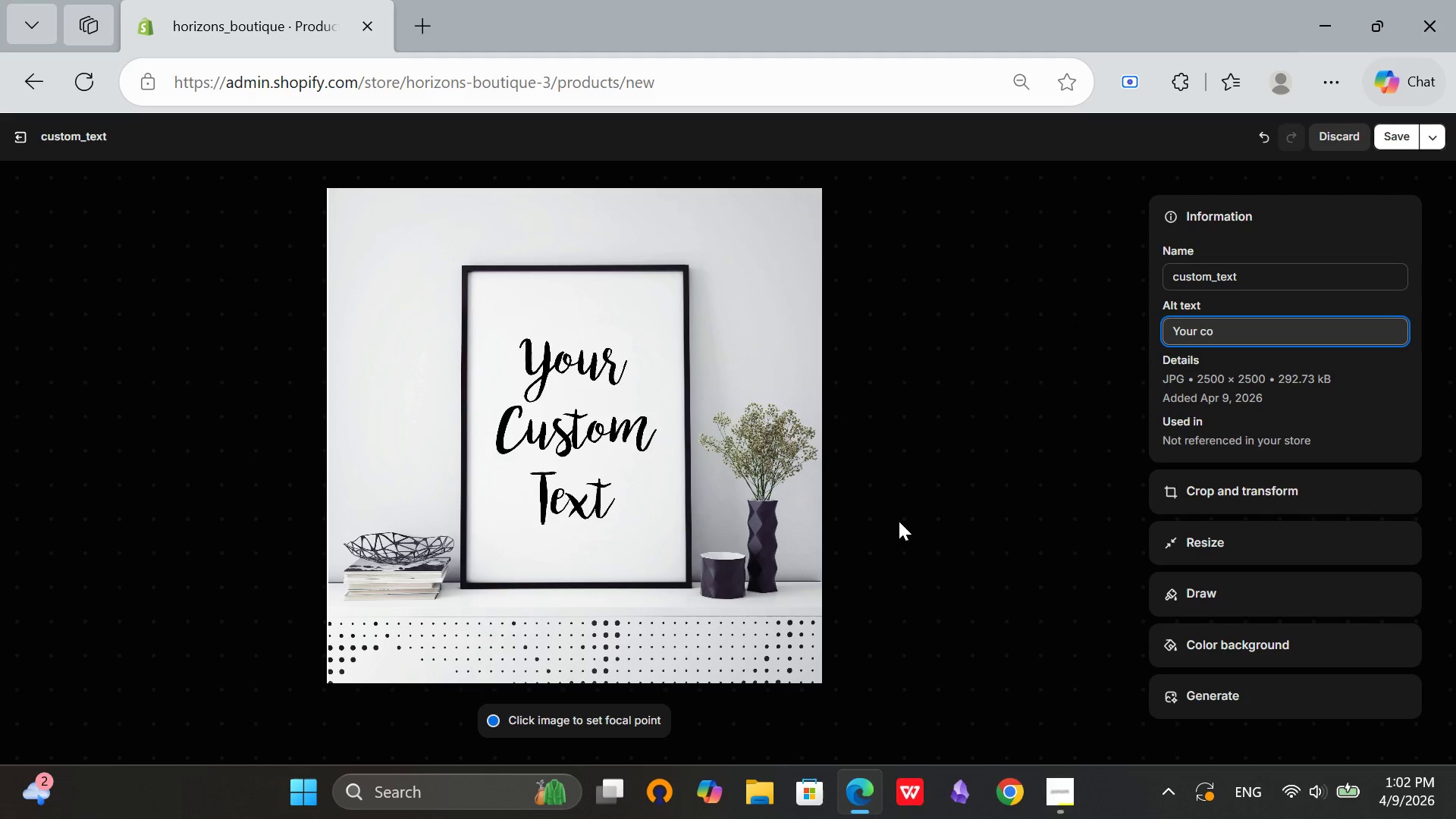 
hold_key(key=Backspace, duration=0.91)
 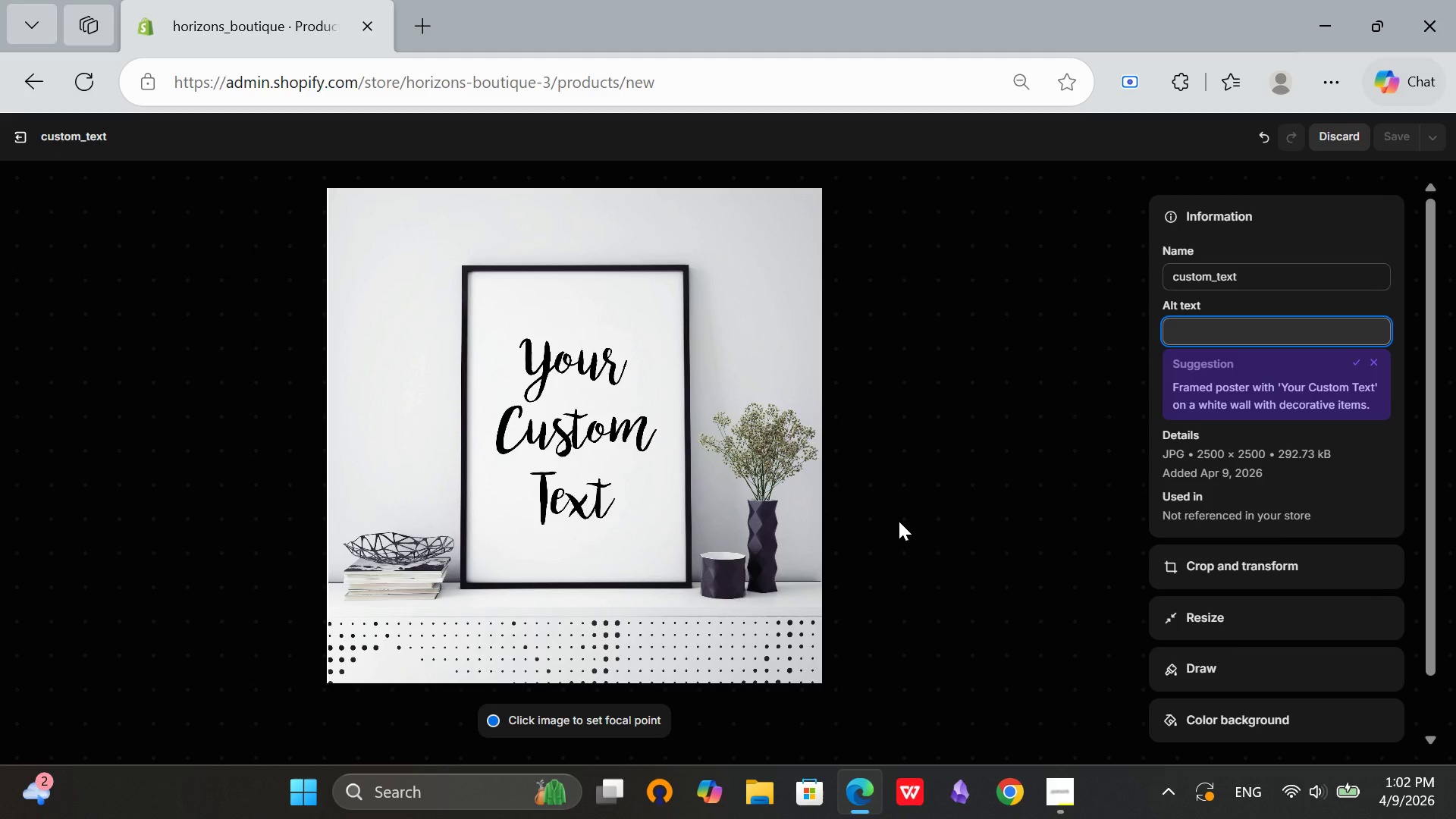 
type(Now )
 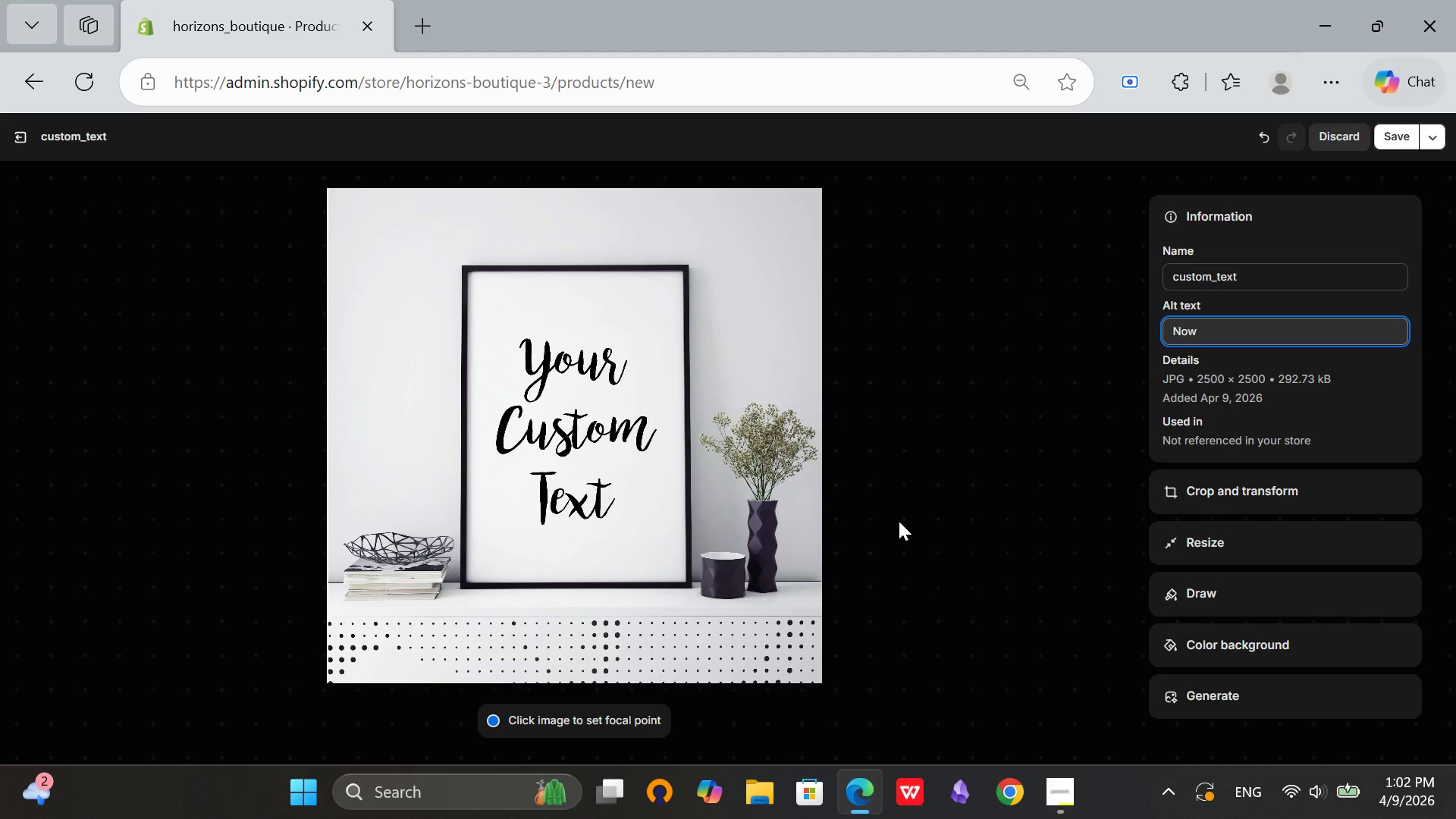 
type(print framed on wall)
 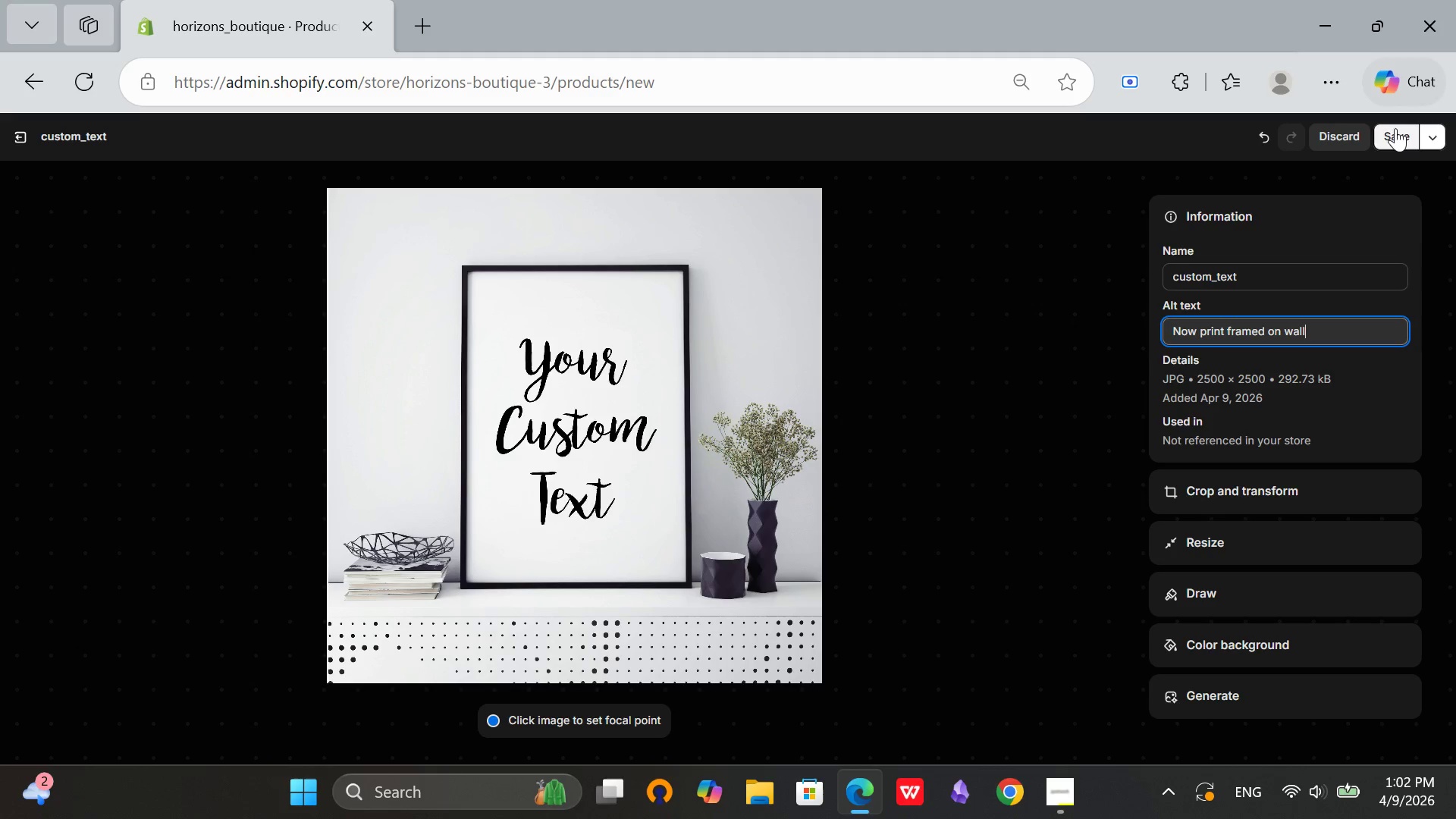 
left_click([1401, 133])
 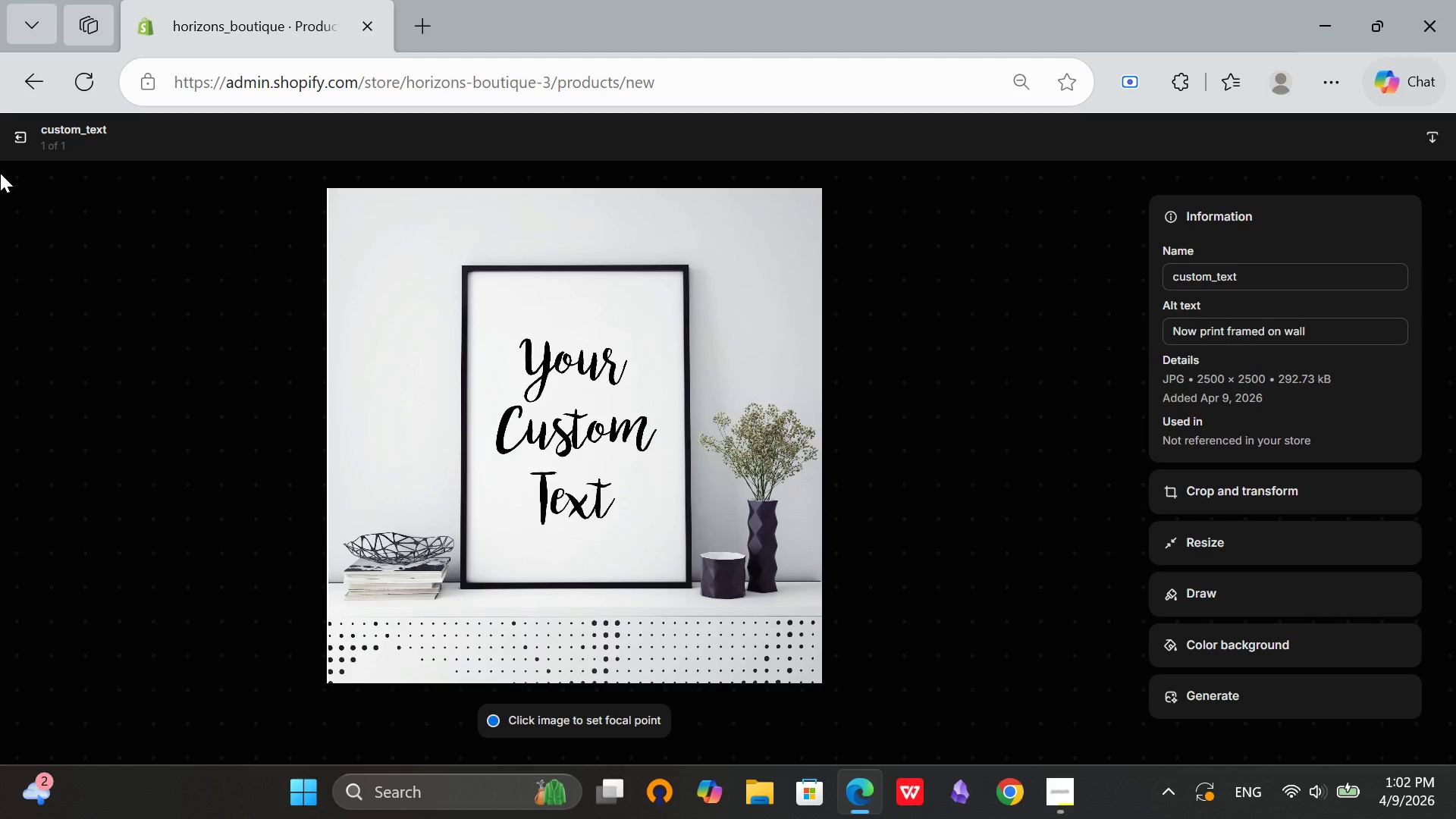 
left_click([23, 146])
 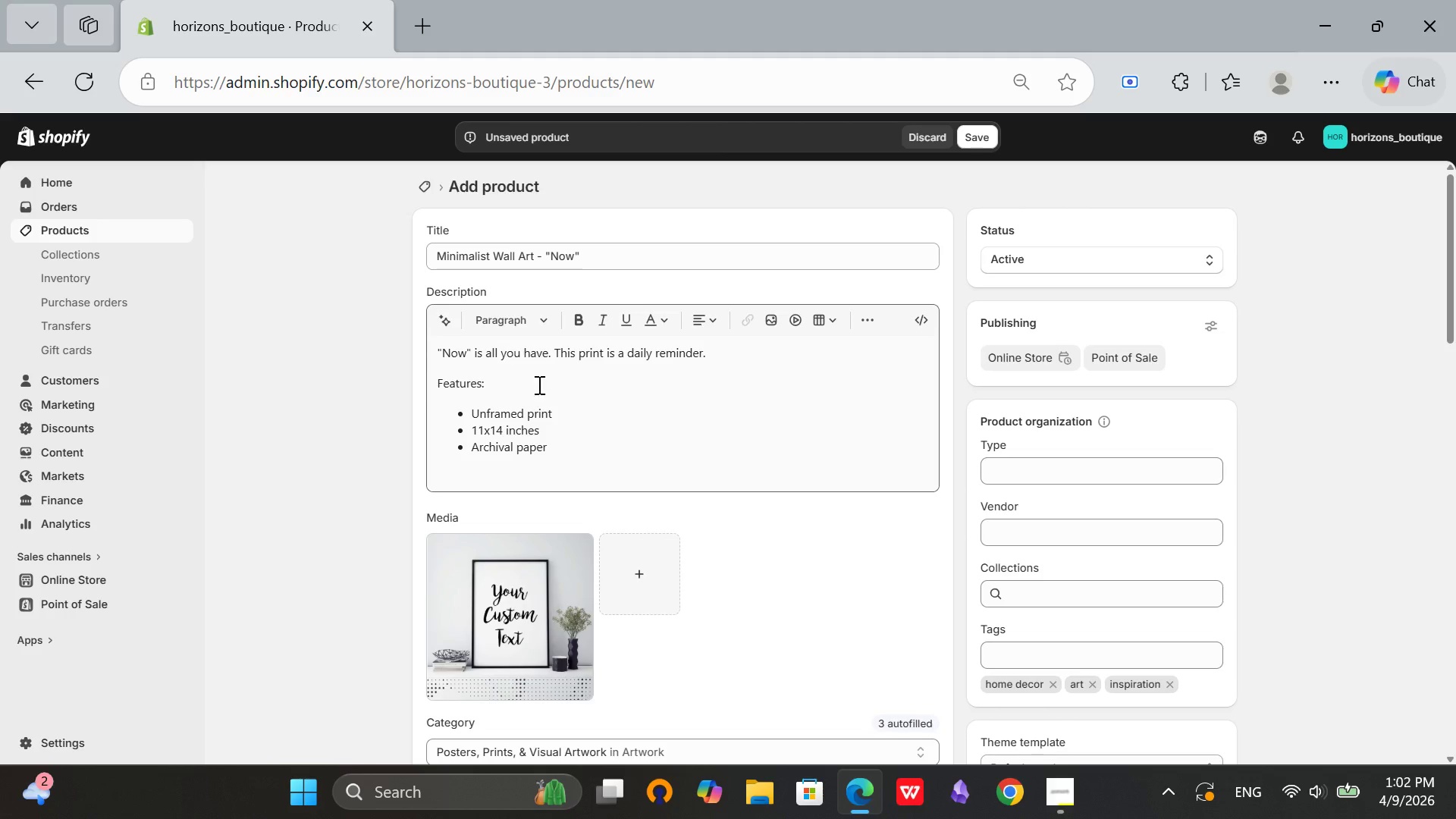 
scroll: coordinate [775, 450], scroll_direction: down, amount: 11.0
 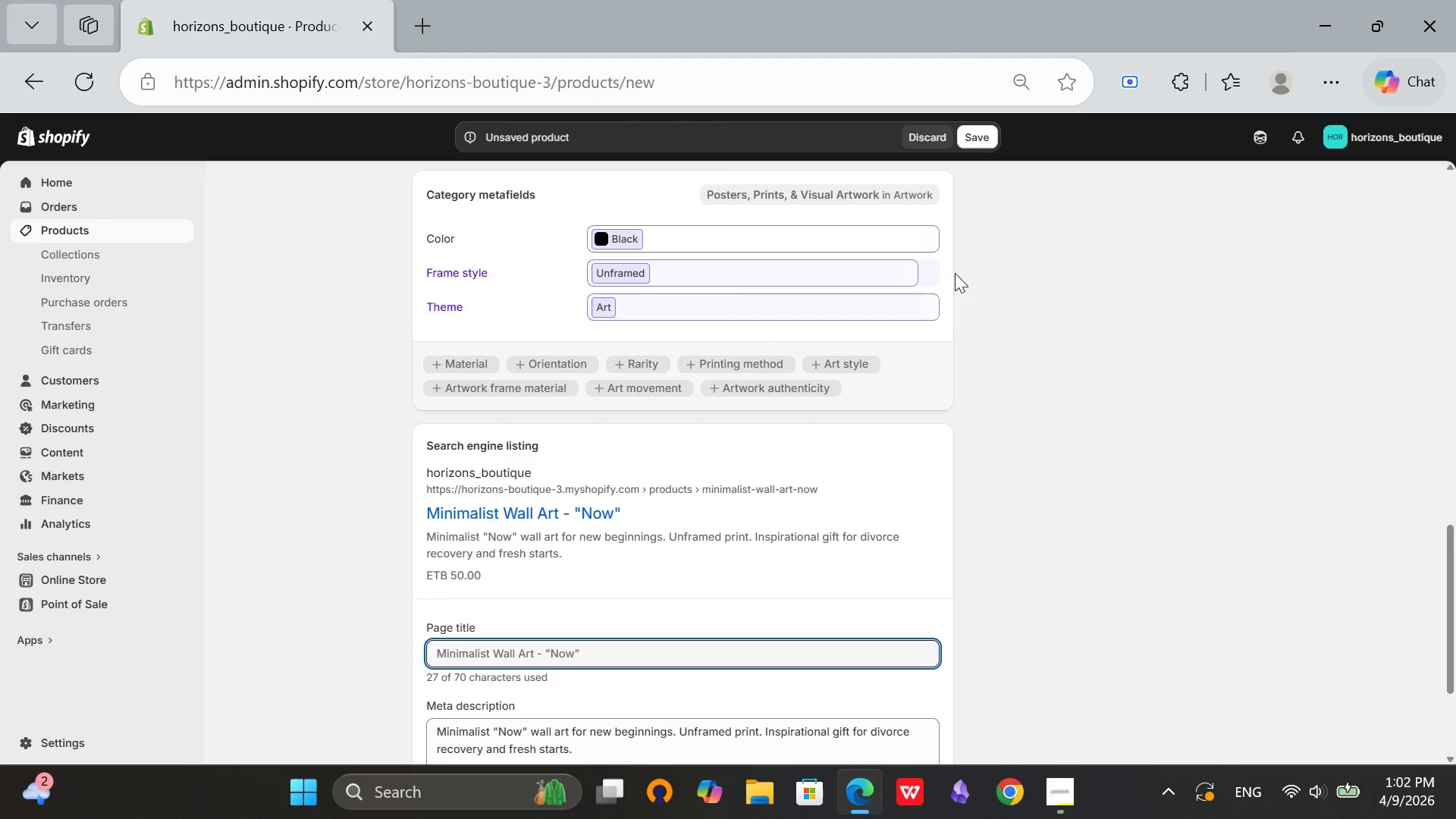 
left_click([934, 269])
 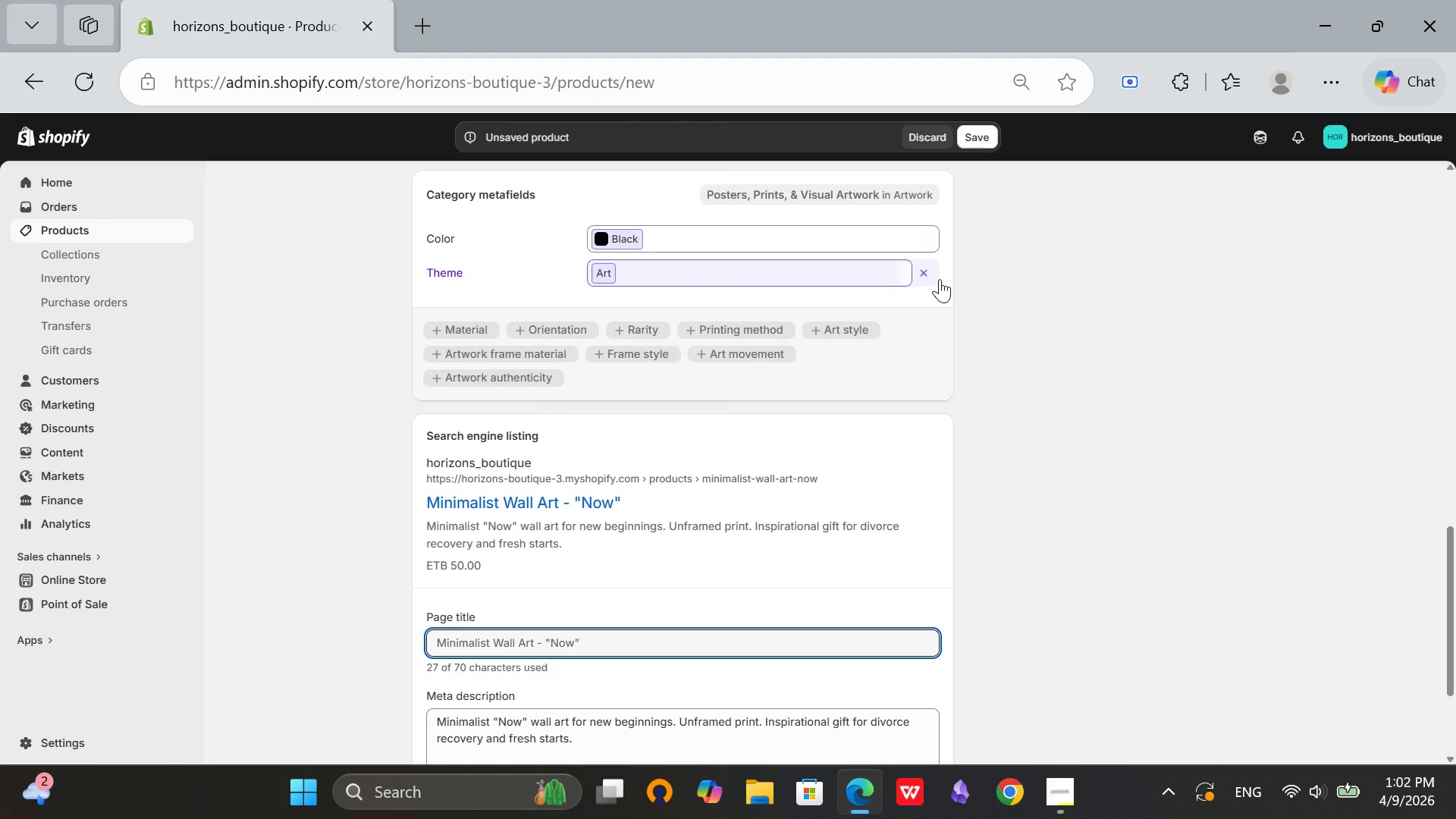 
left_click([931, 276])
 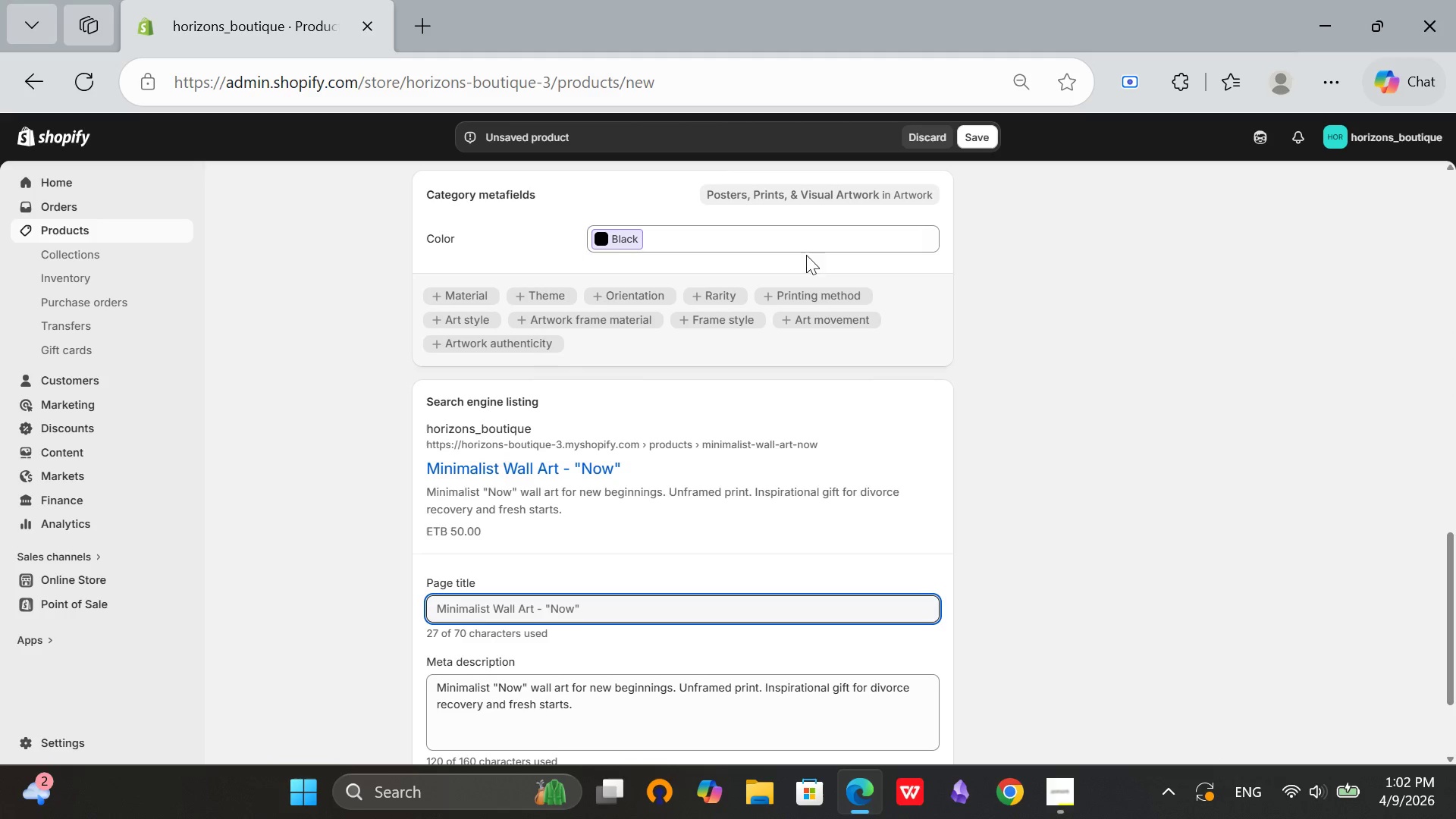 
left_click([945, 396])
 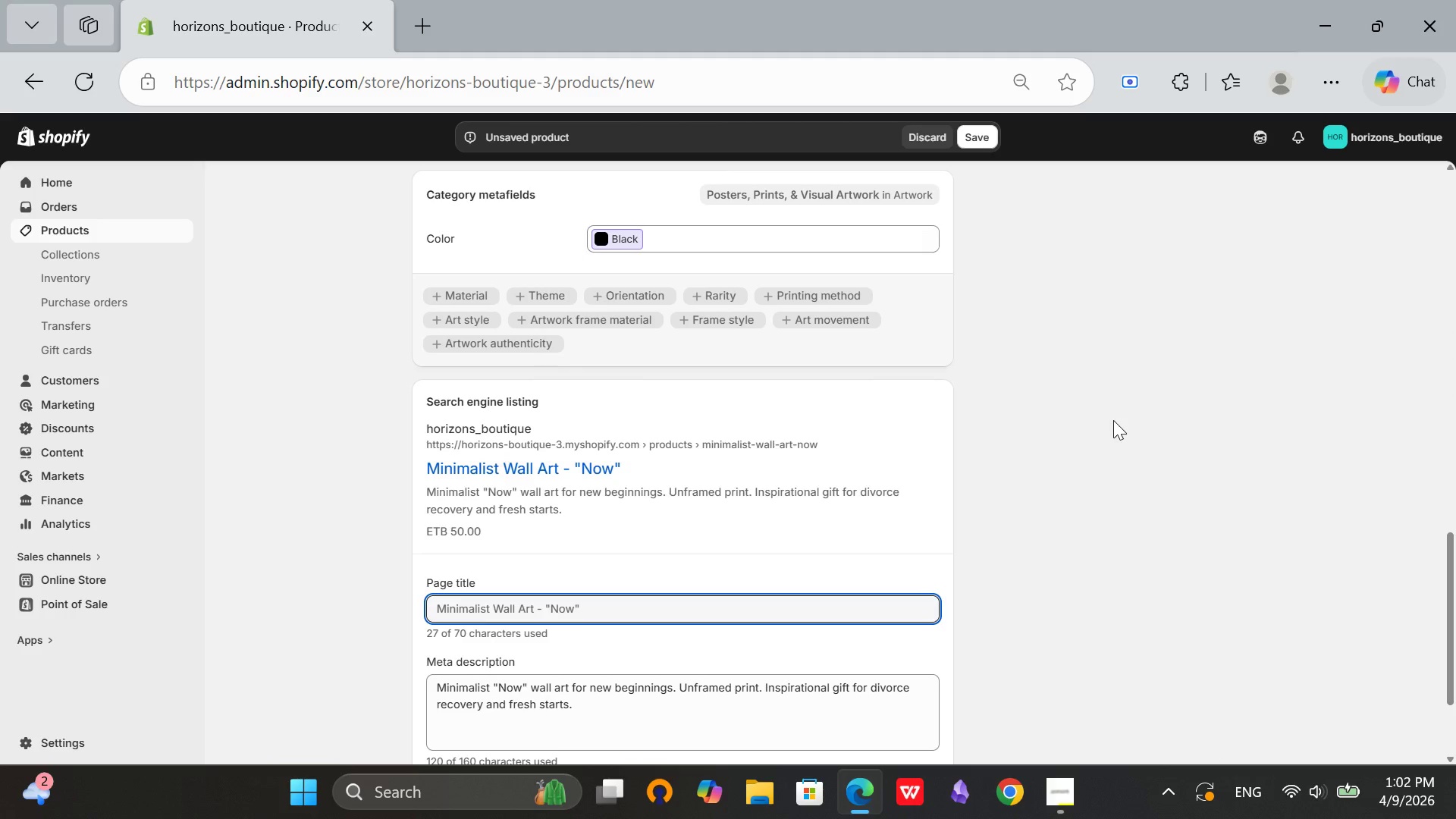 
scroll: coordinate [1113, 422], scroll_direction: up, amount: 5.0
 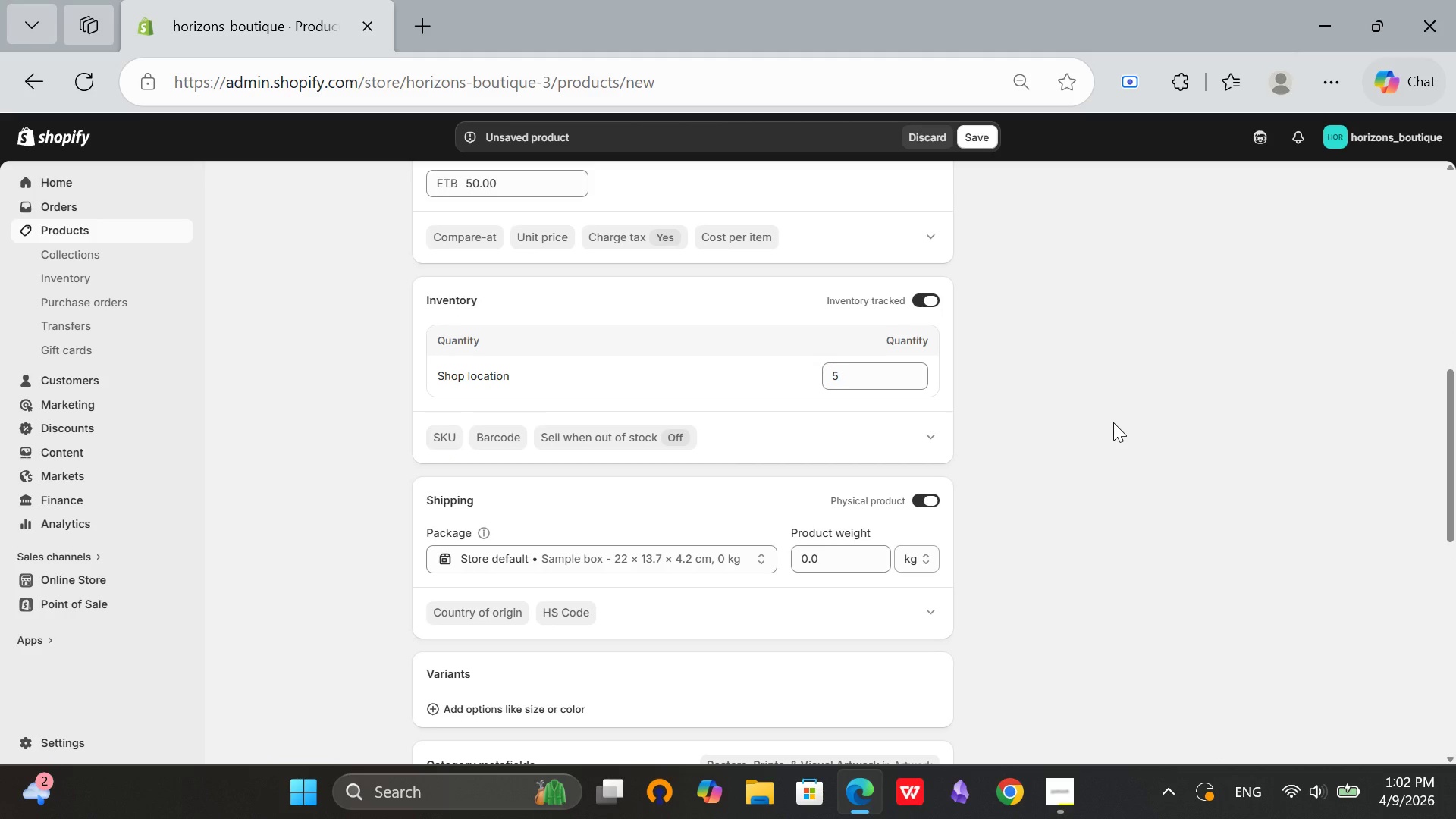 
scroll: coordinate [1113, 422], scroll_direction: down, amount: 13.0
 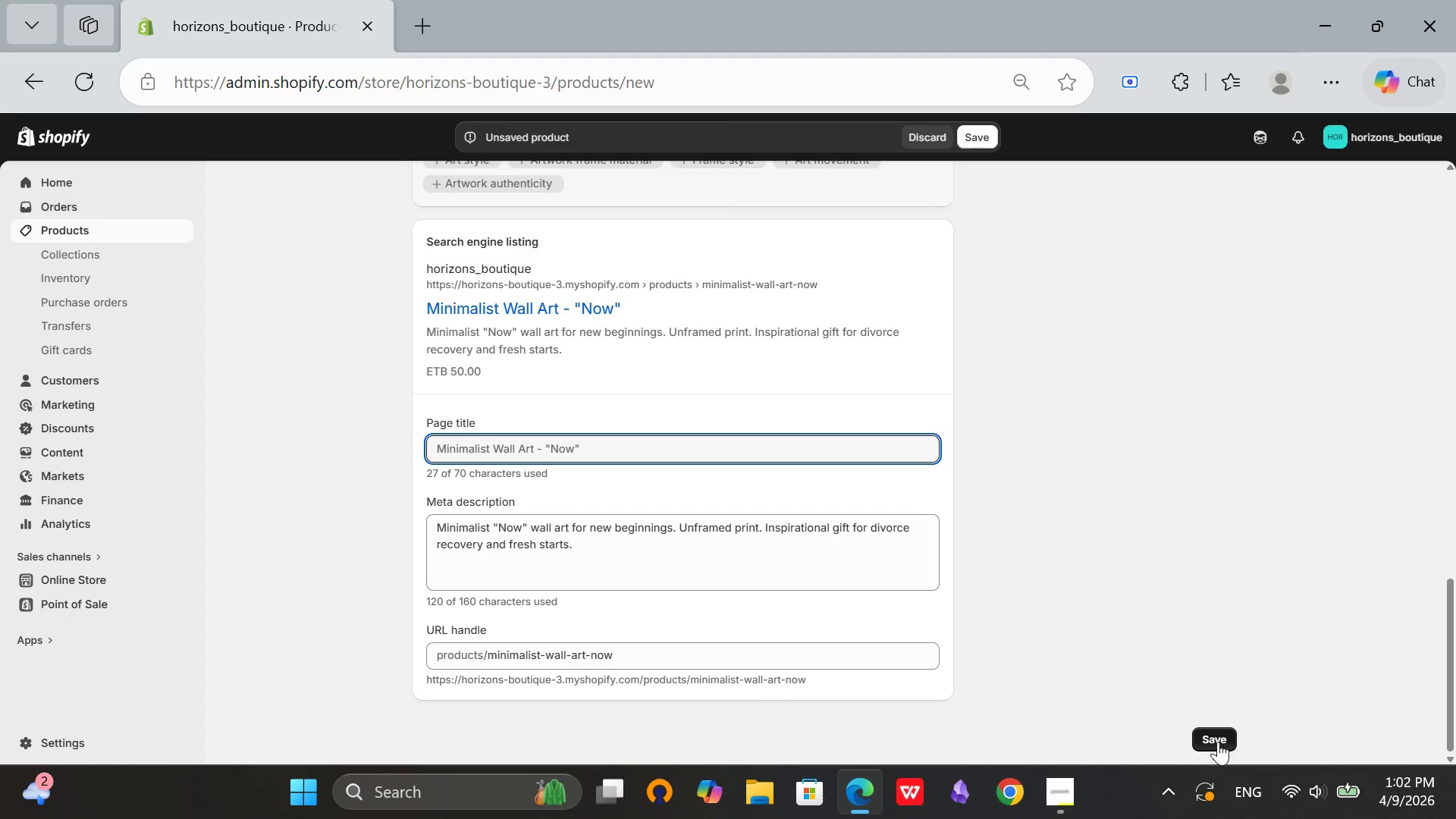 
left_click([1218, 740])
 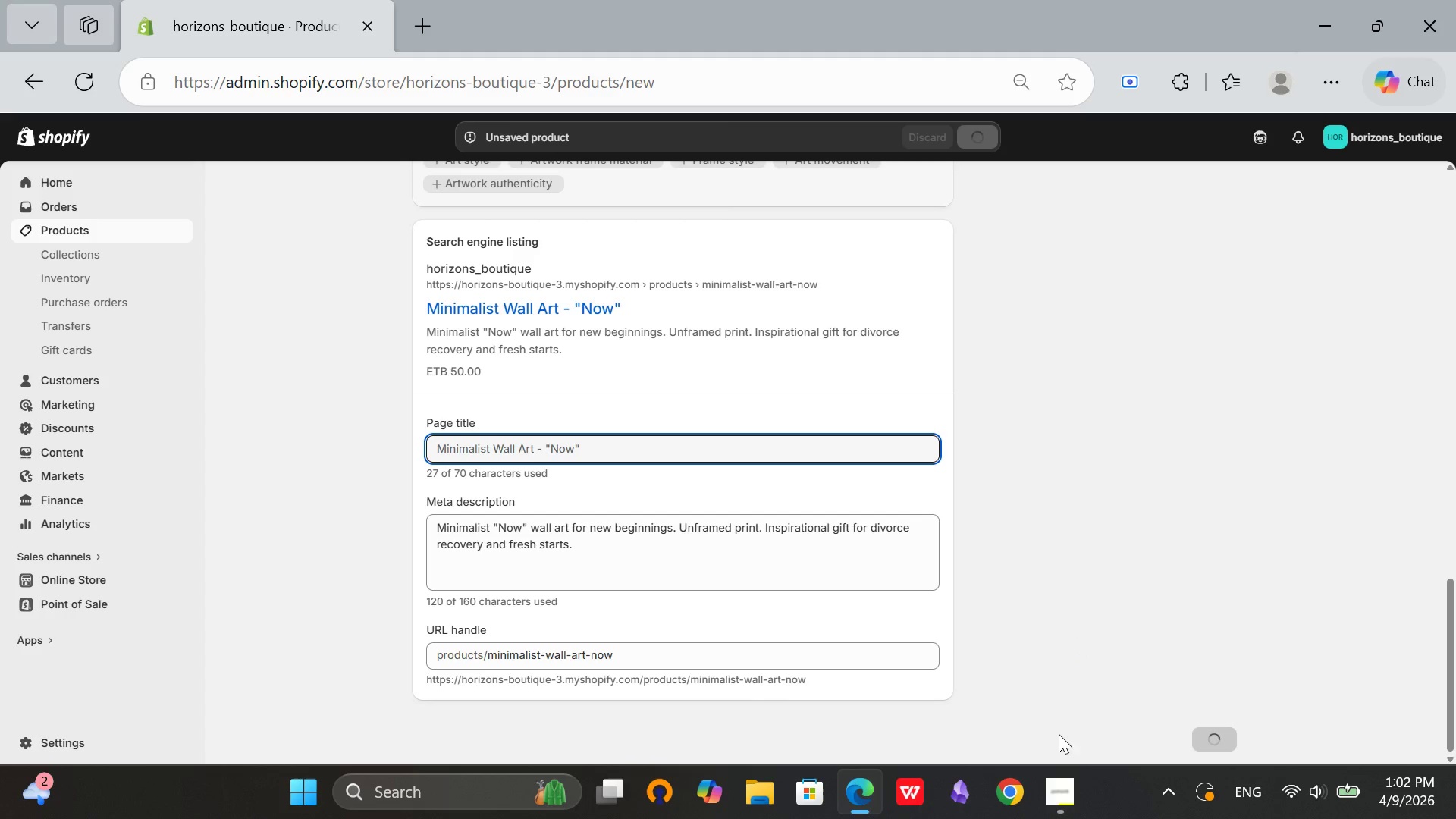 
left_click([1050, 785])